 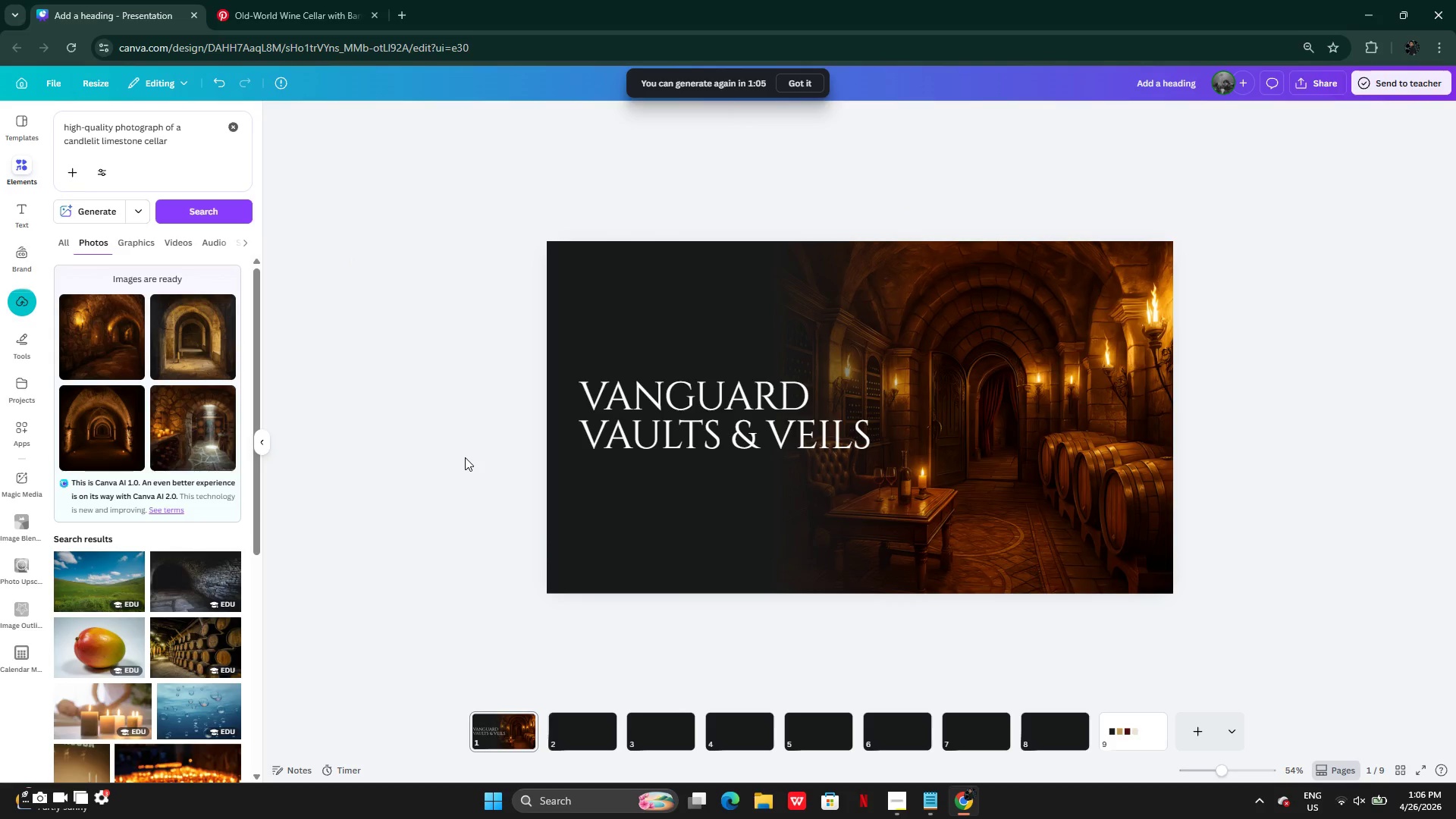 
left_click([671, 436])
 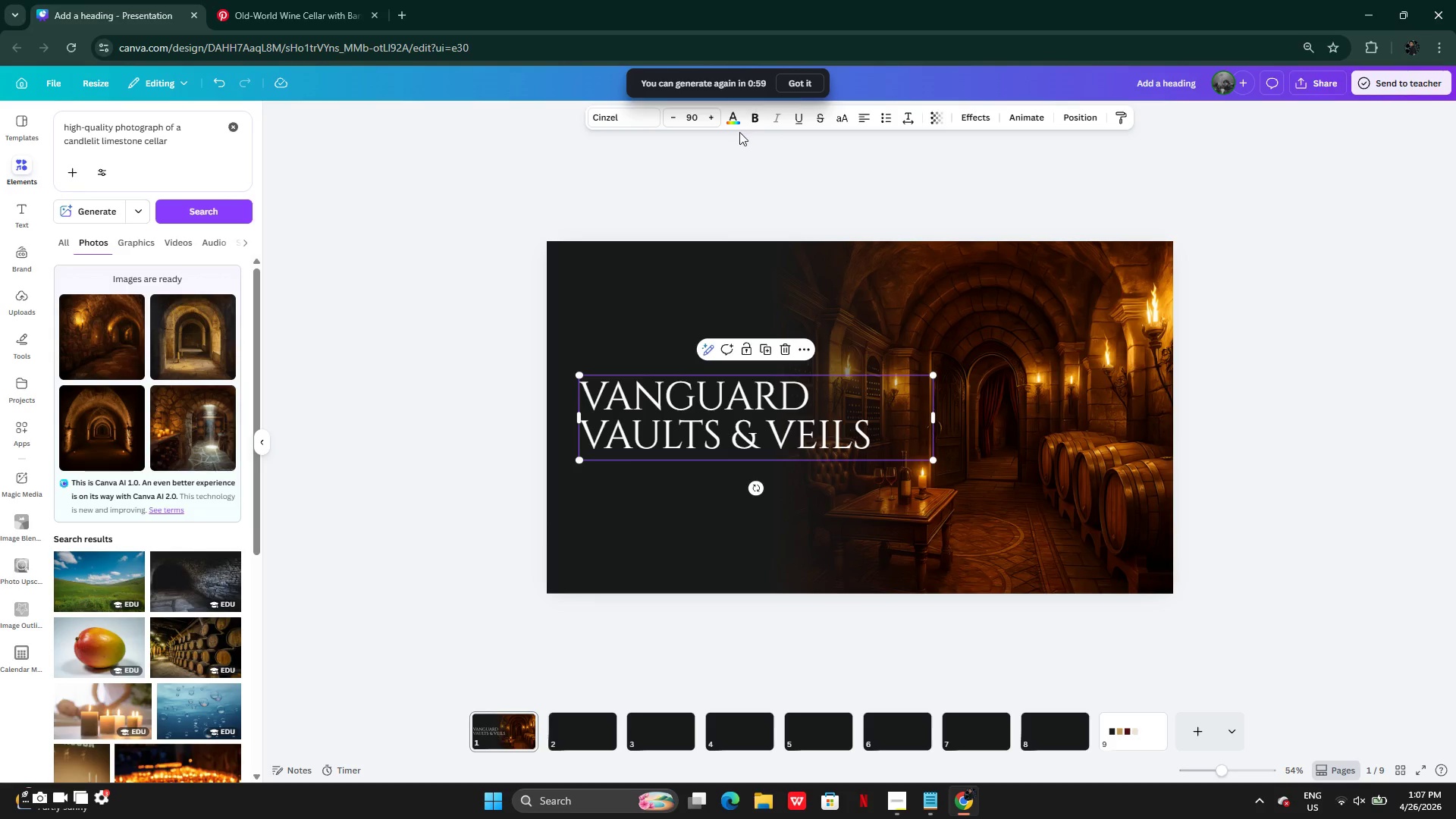 
left_click([728, 123])
 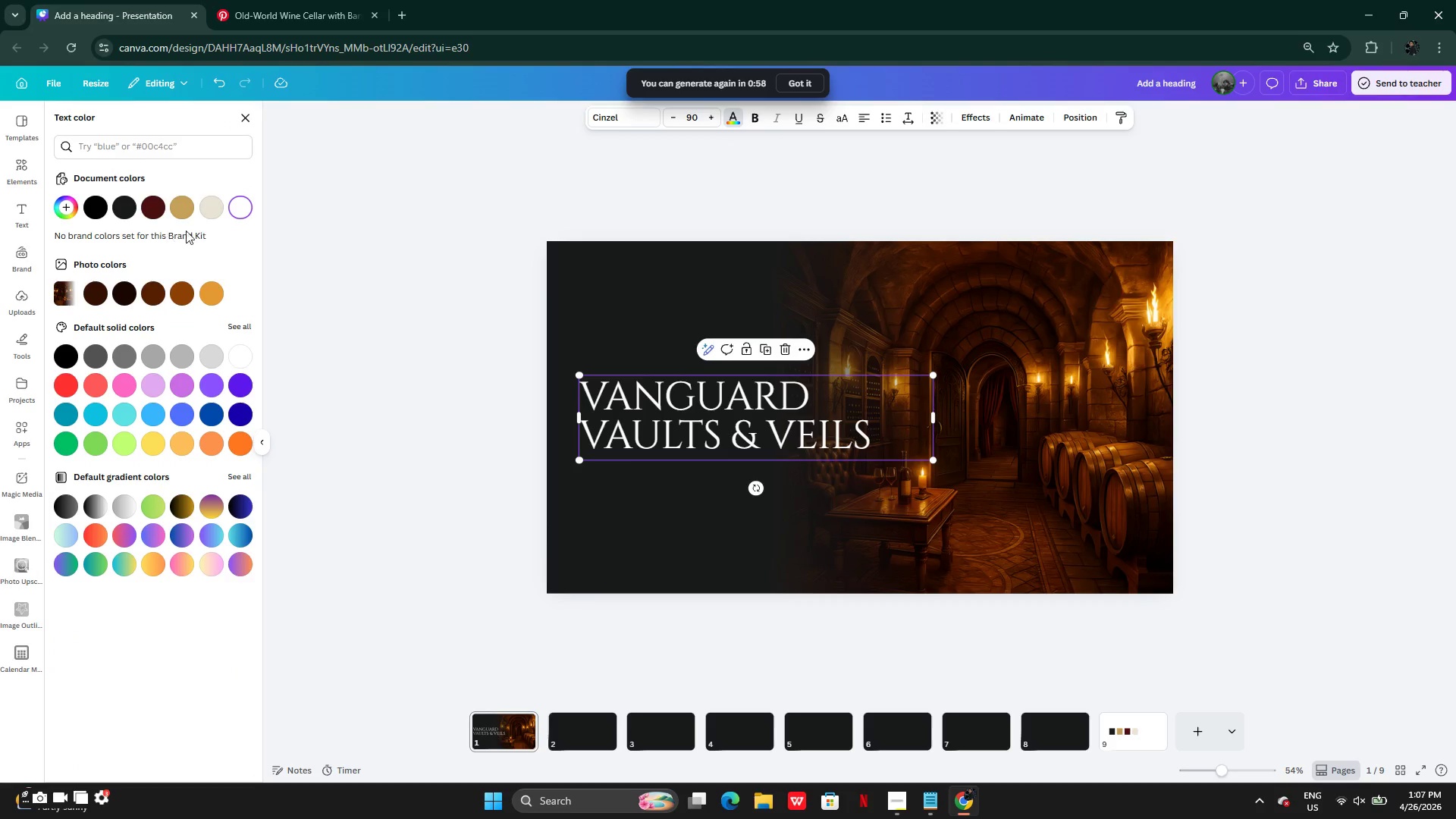 
left_click([218, 205])
 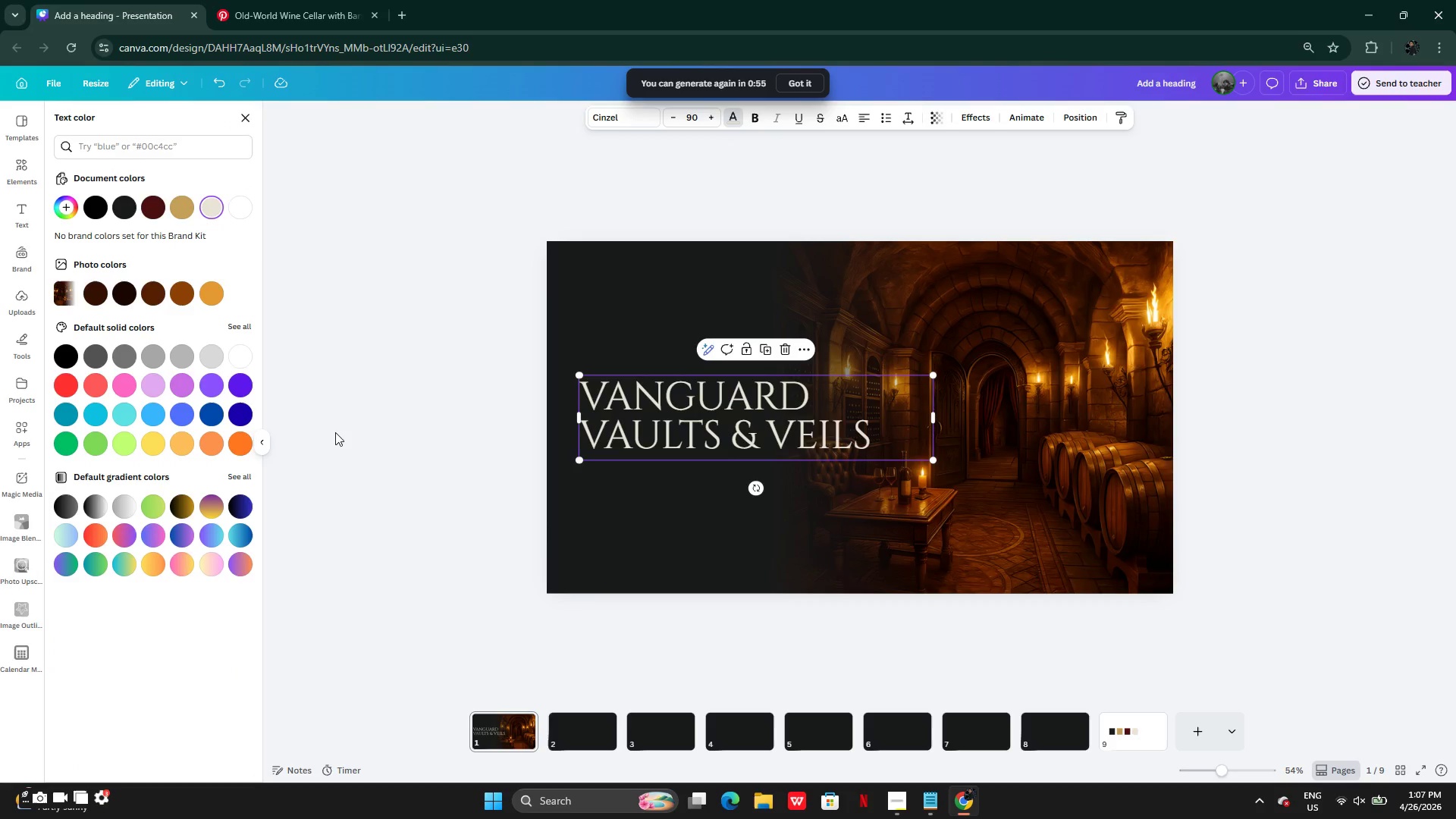 
left_click([13, 215])
 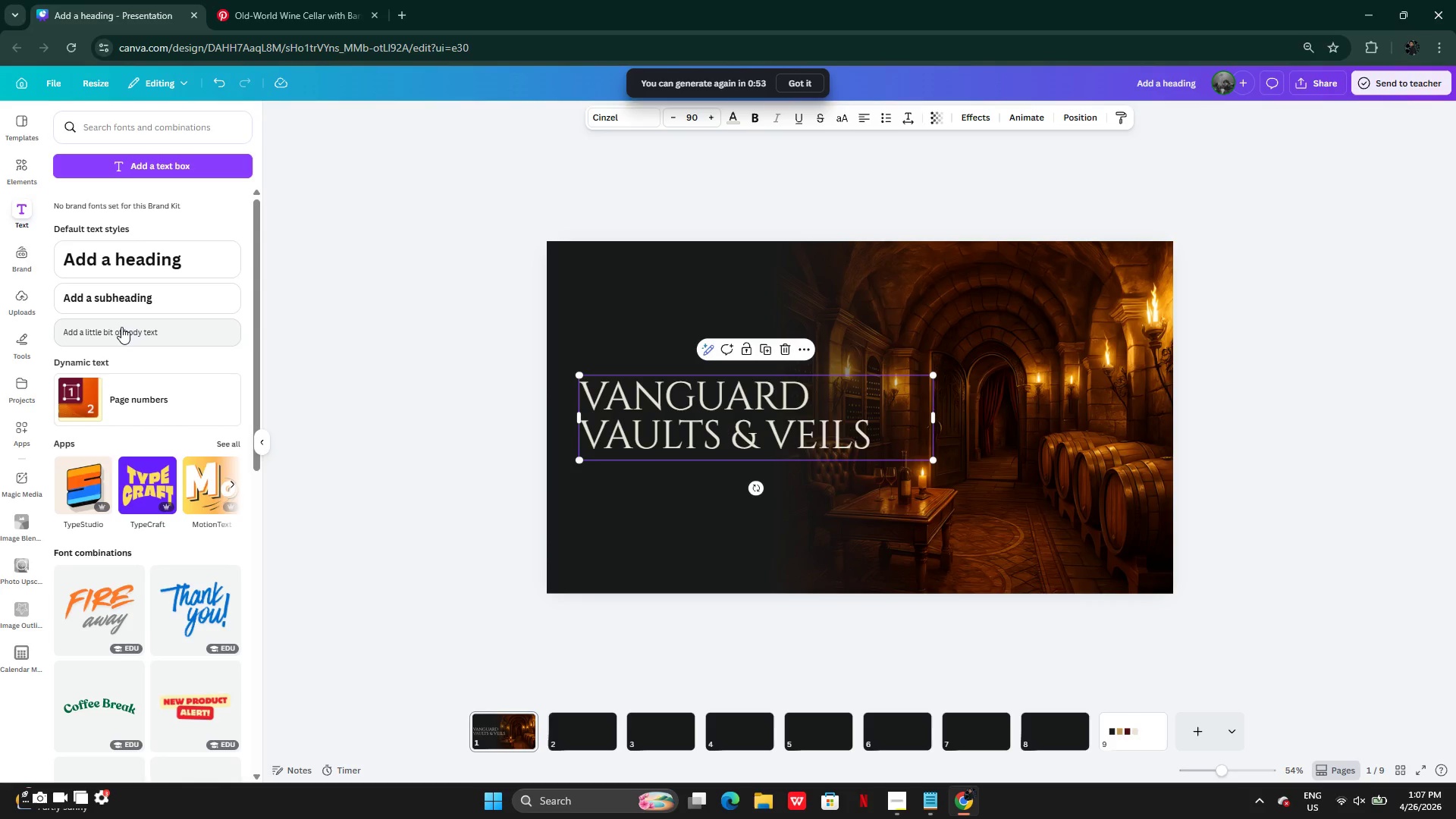 
left_click([123, 303])
 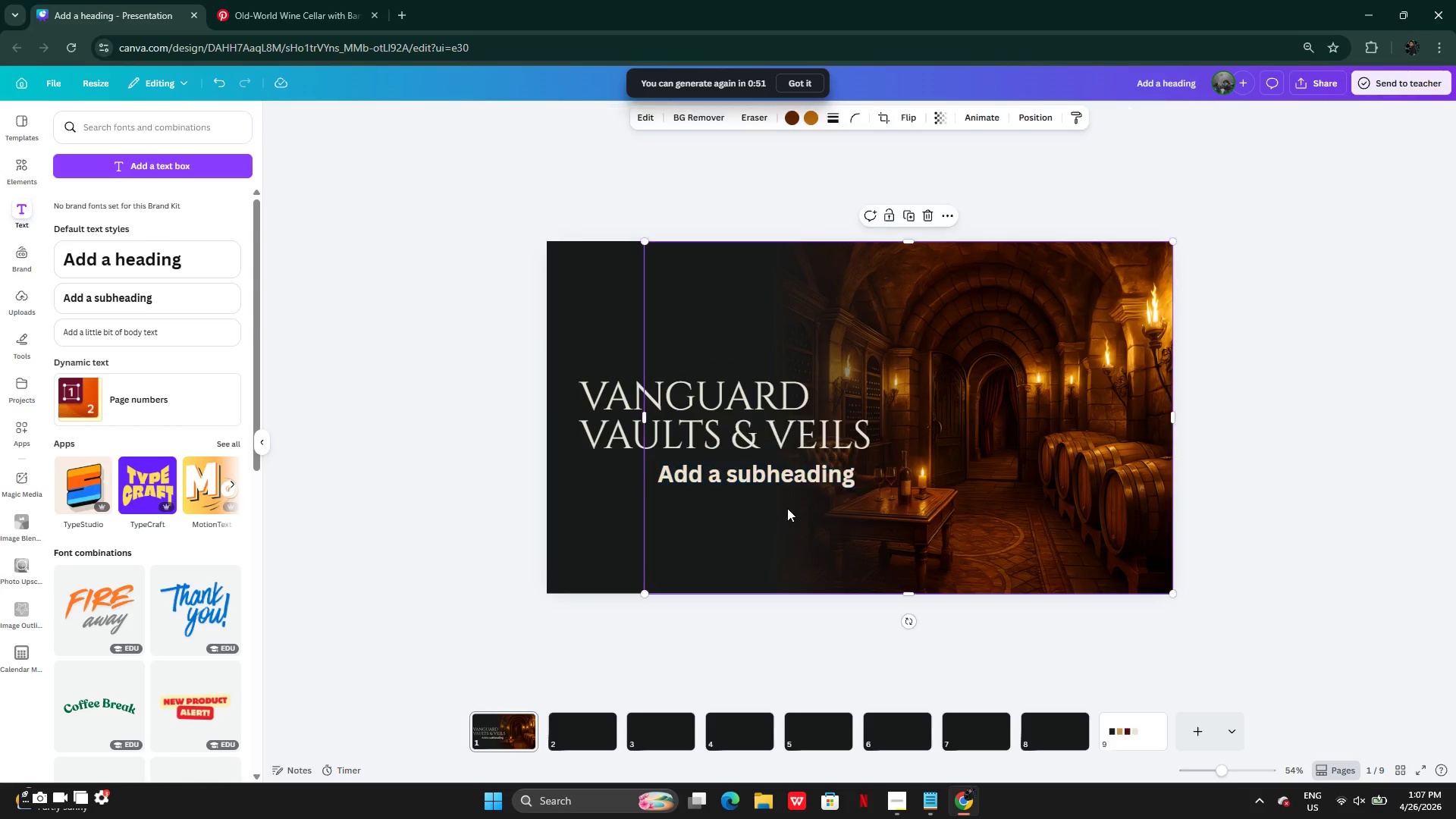 
double_click([781, 471])
 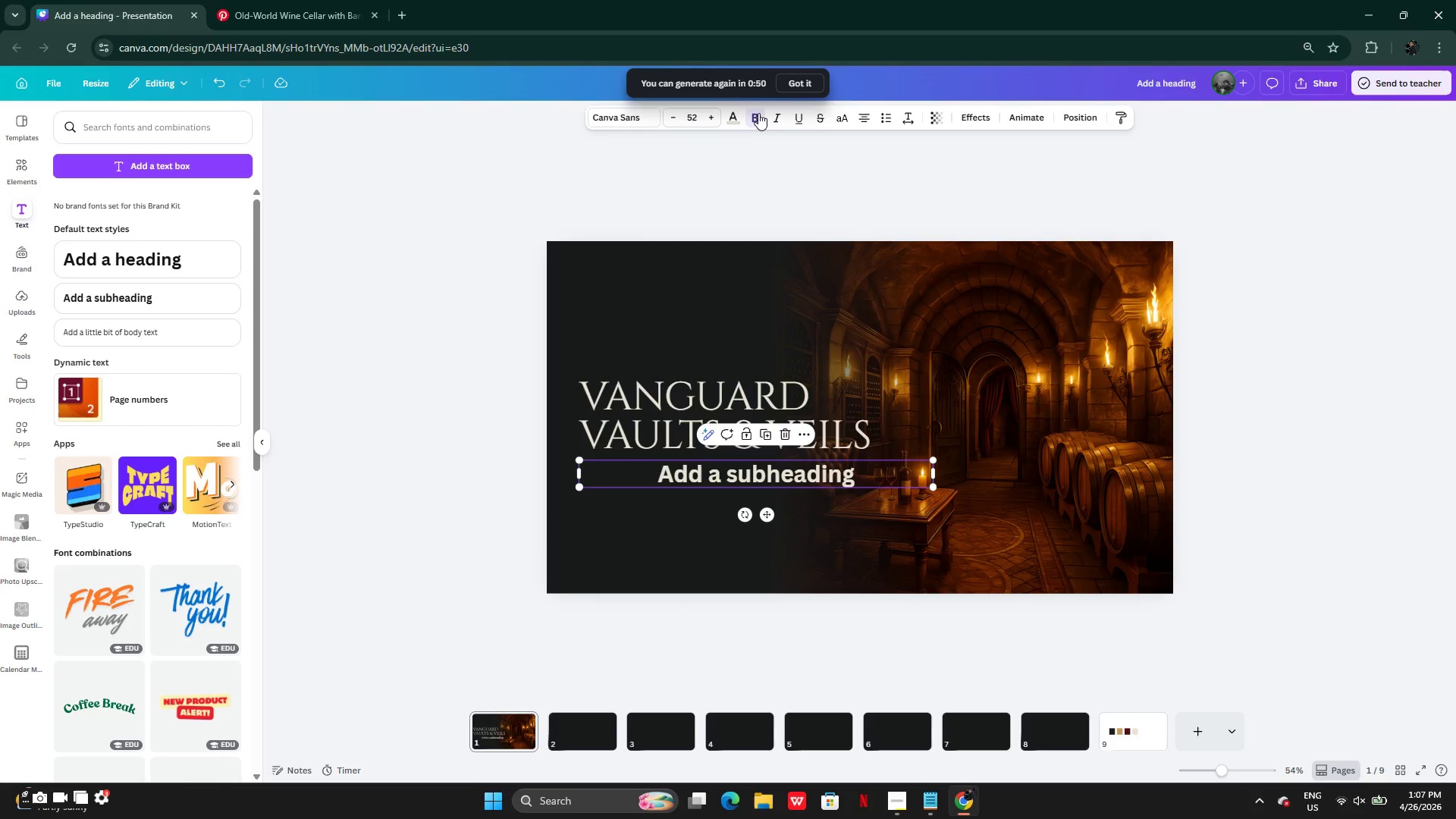 
left_click([756, 111])
 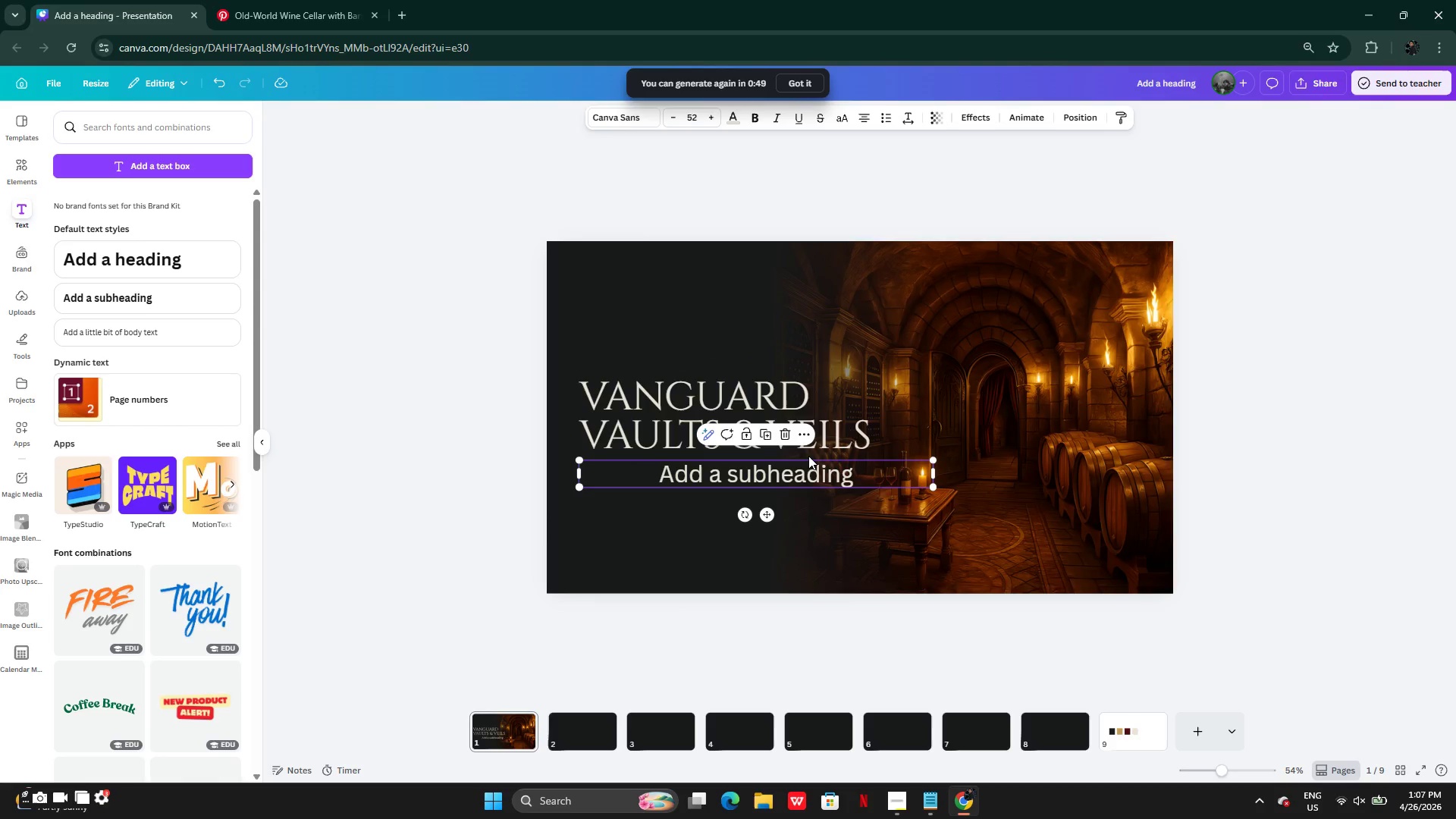 
left_click([978, 275])
 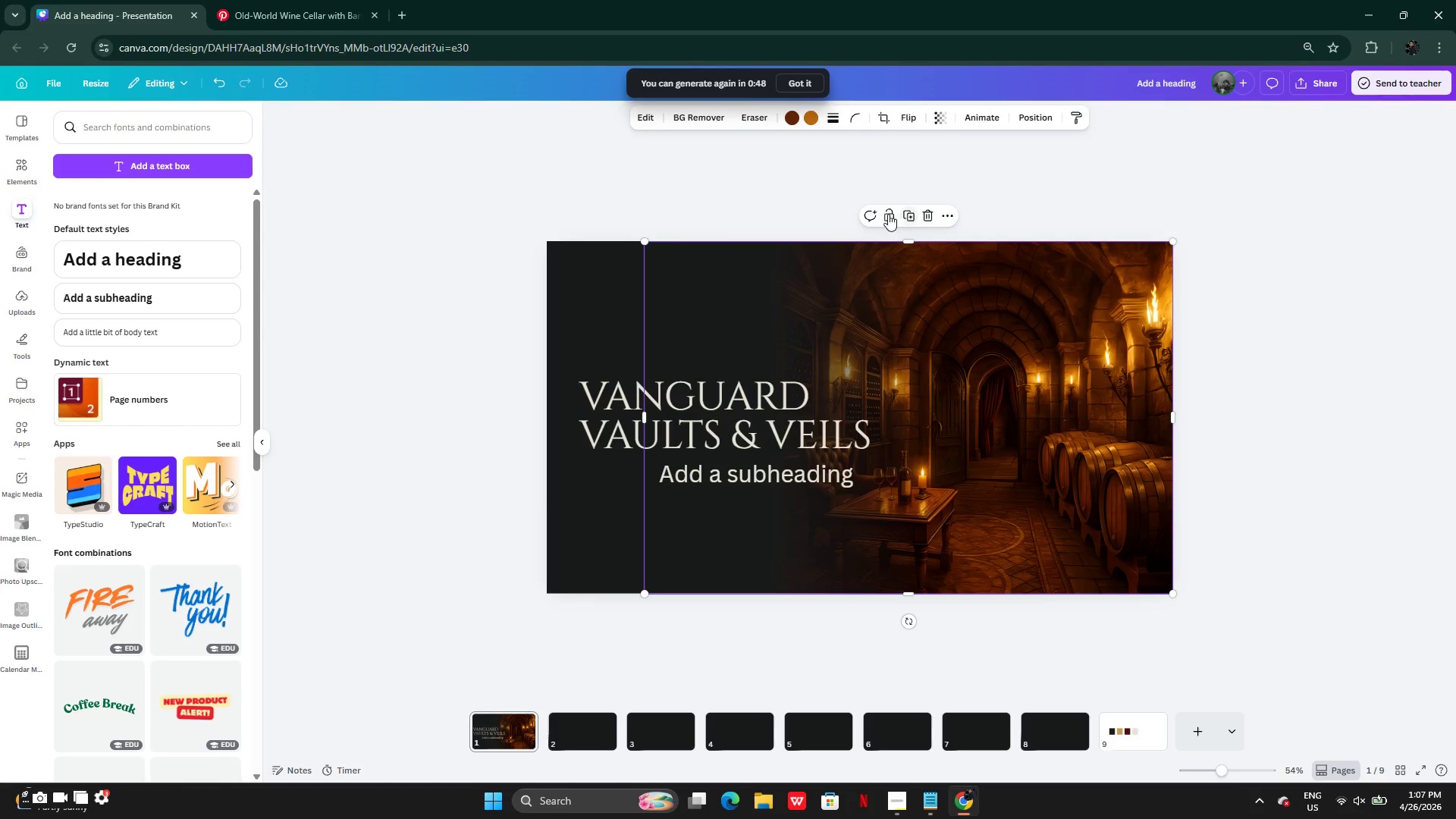 
left_click([882, 212])
 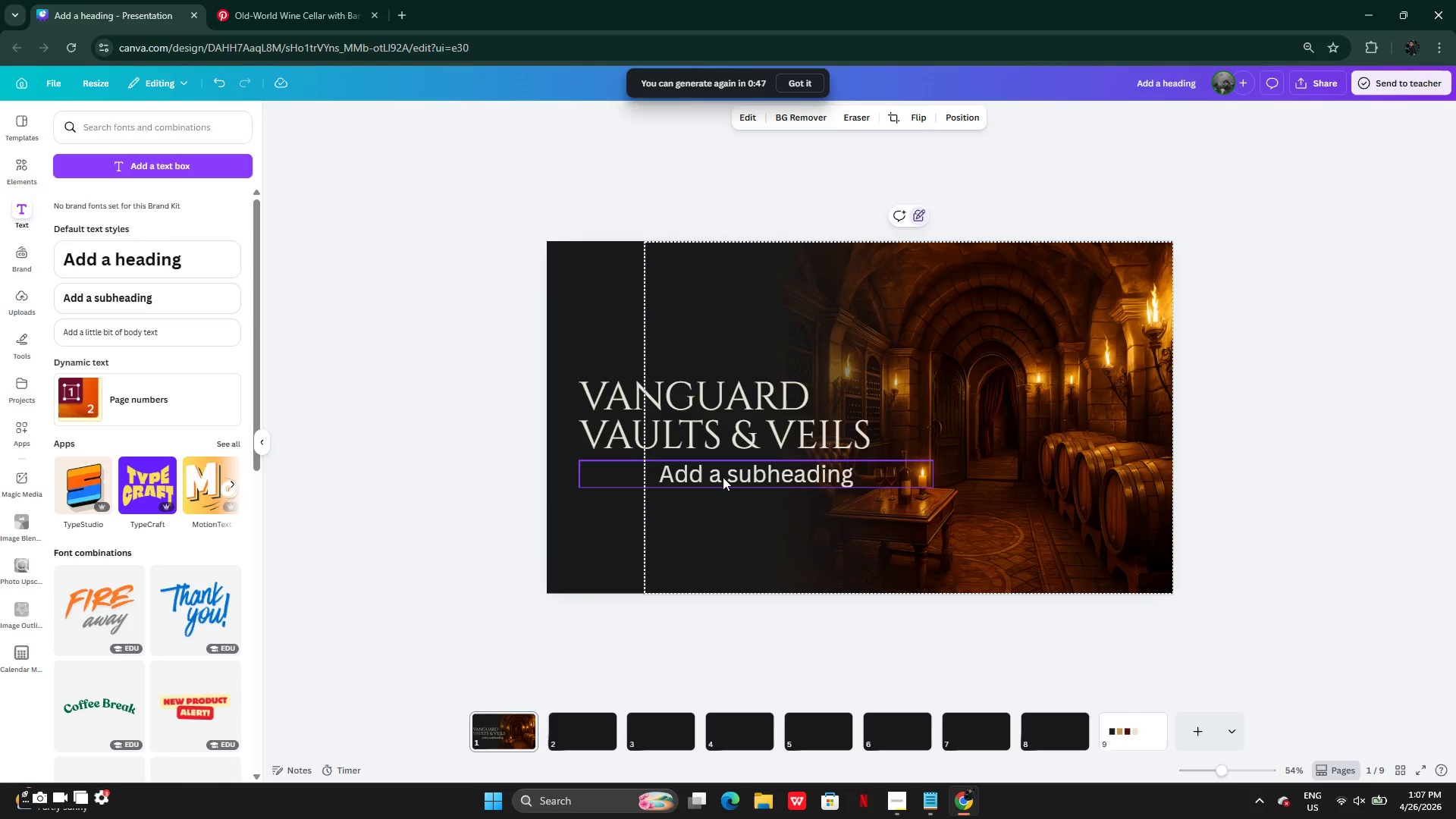 
left_click([723, 480])
 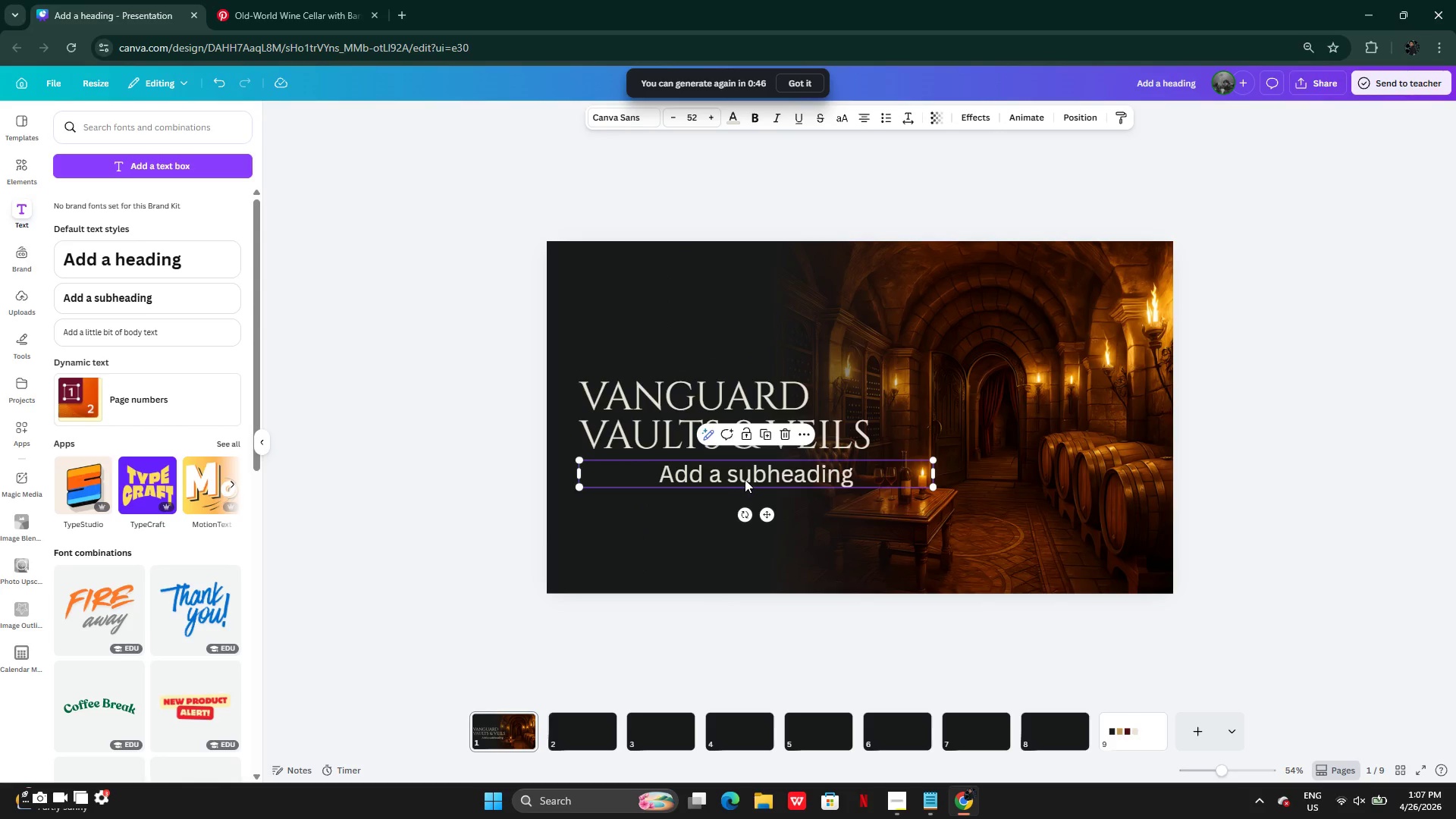 
left_click_drag(start_coordinate=[745, 479], to_coordinate=[734, 475])
 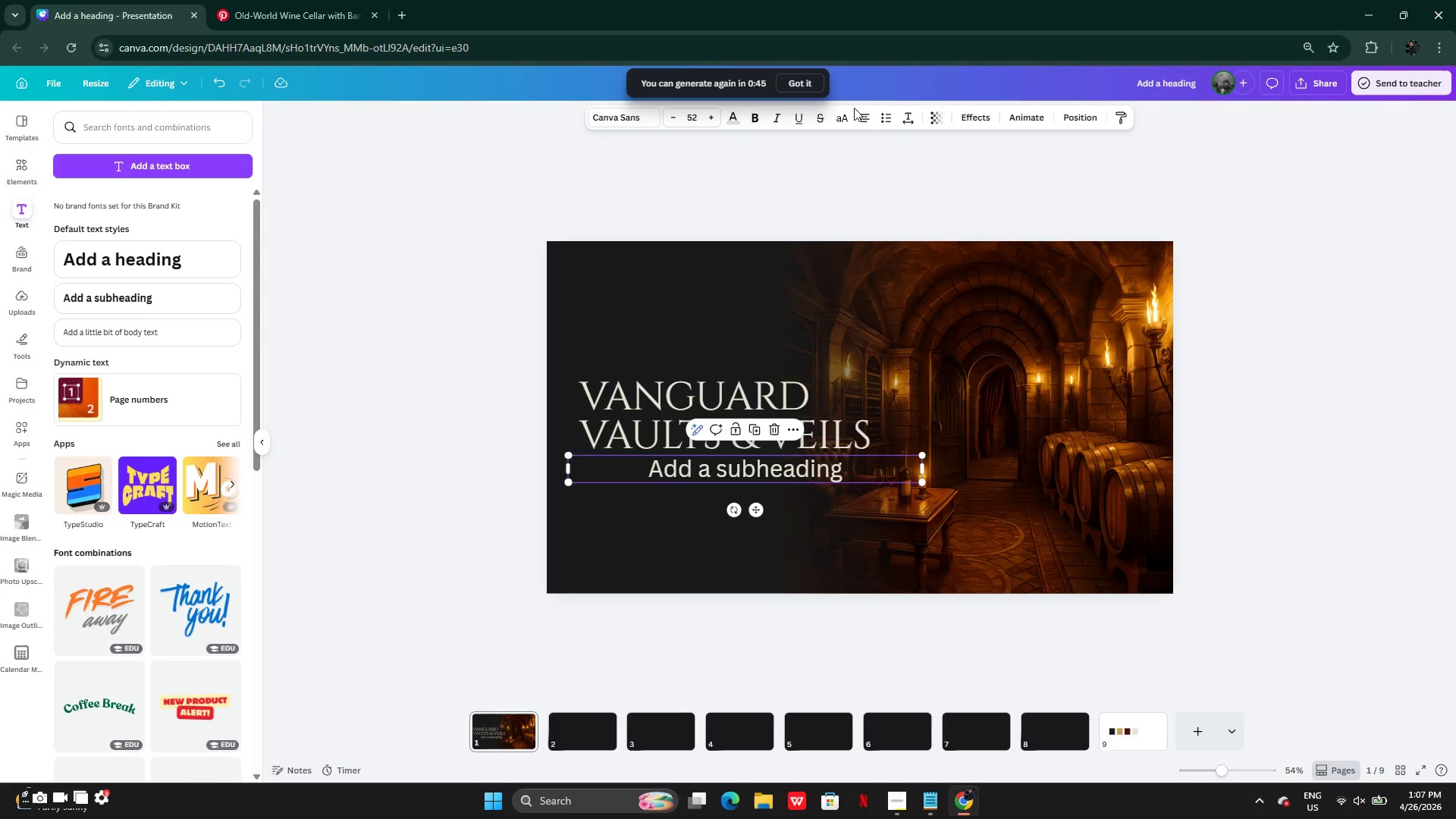 
left_click([858, 115])
 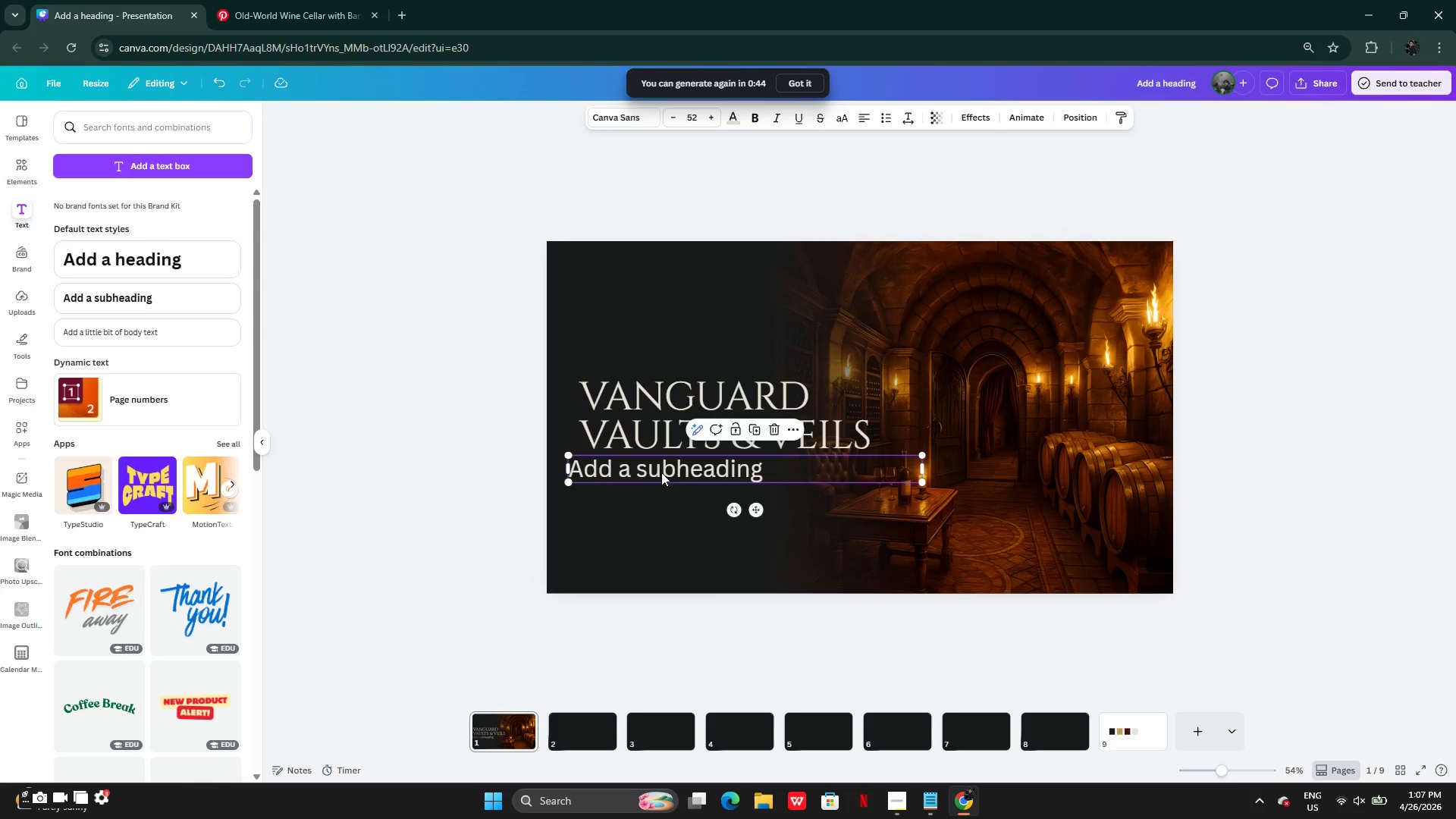 
left_click_drag(start_coordinate=[662, 470], to_coordinate=[677, 476])
 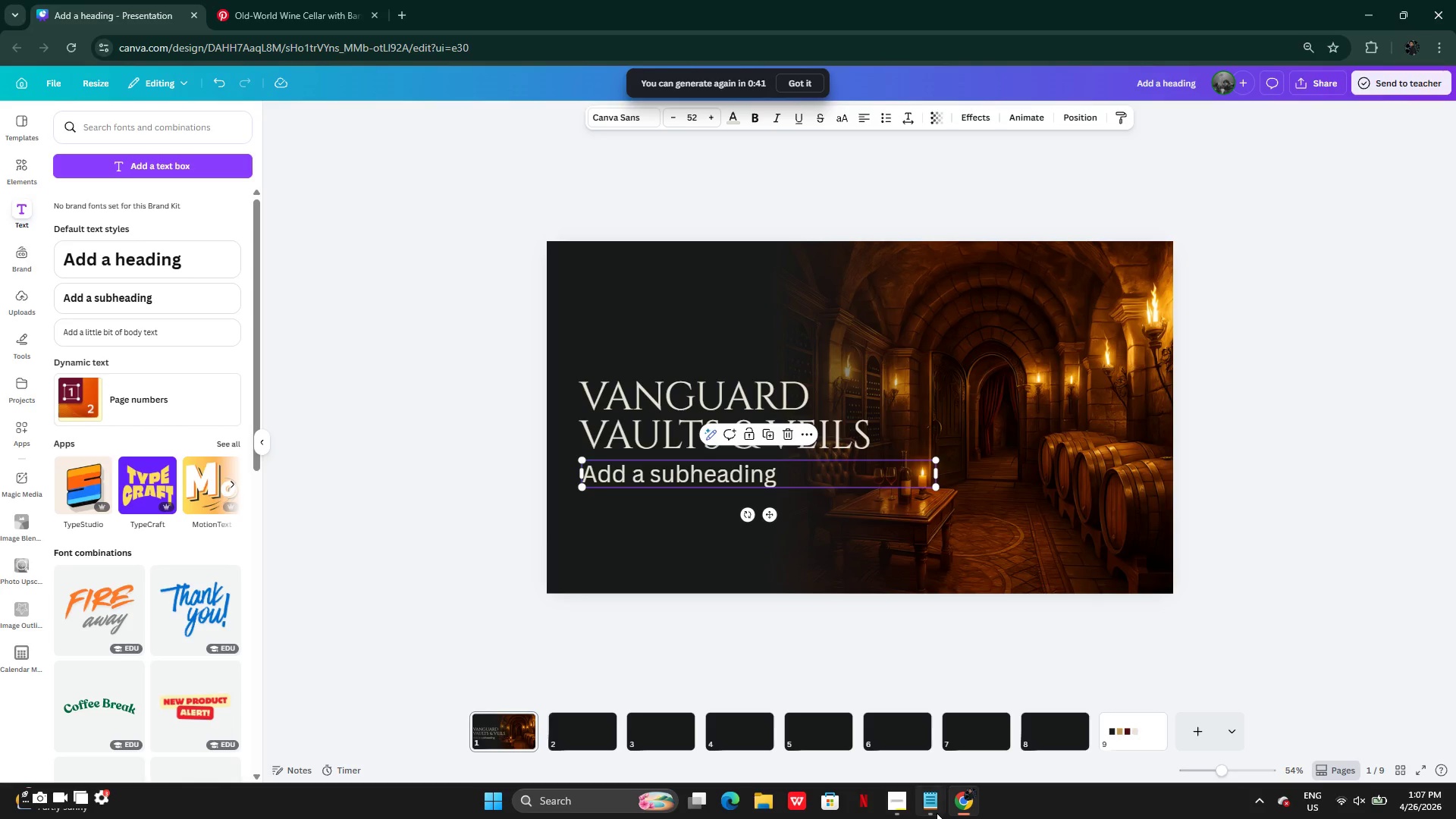 
left_click([930, 812])
 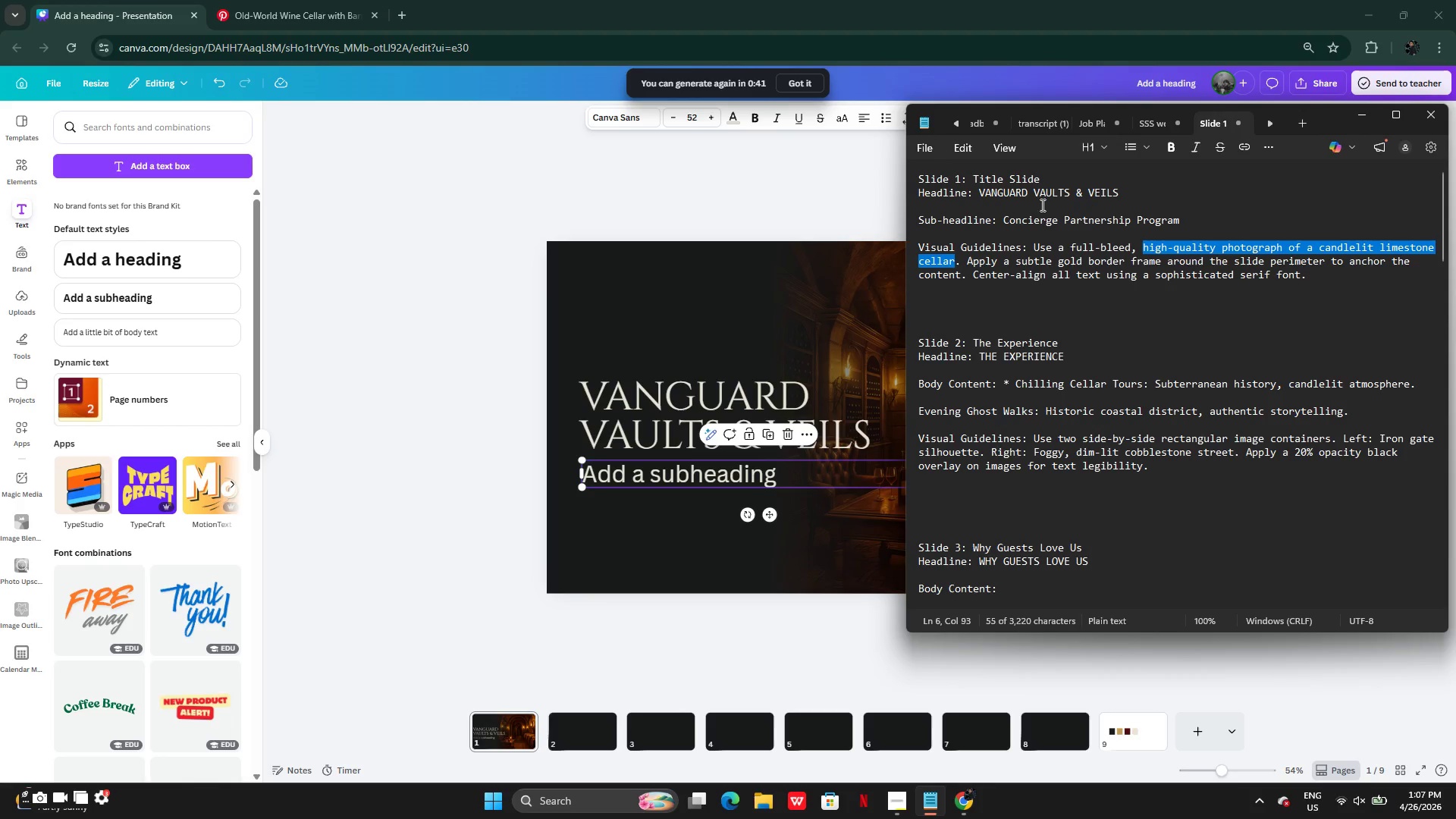 
left_click([1028, 202])
 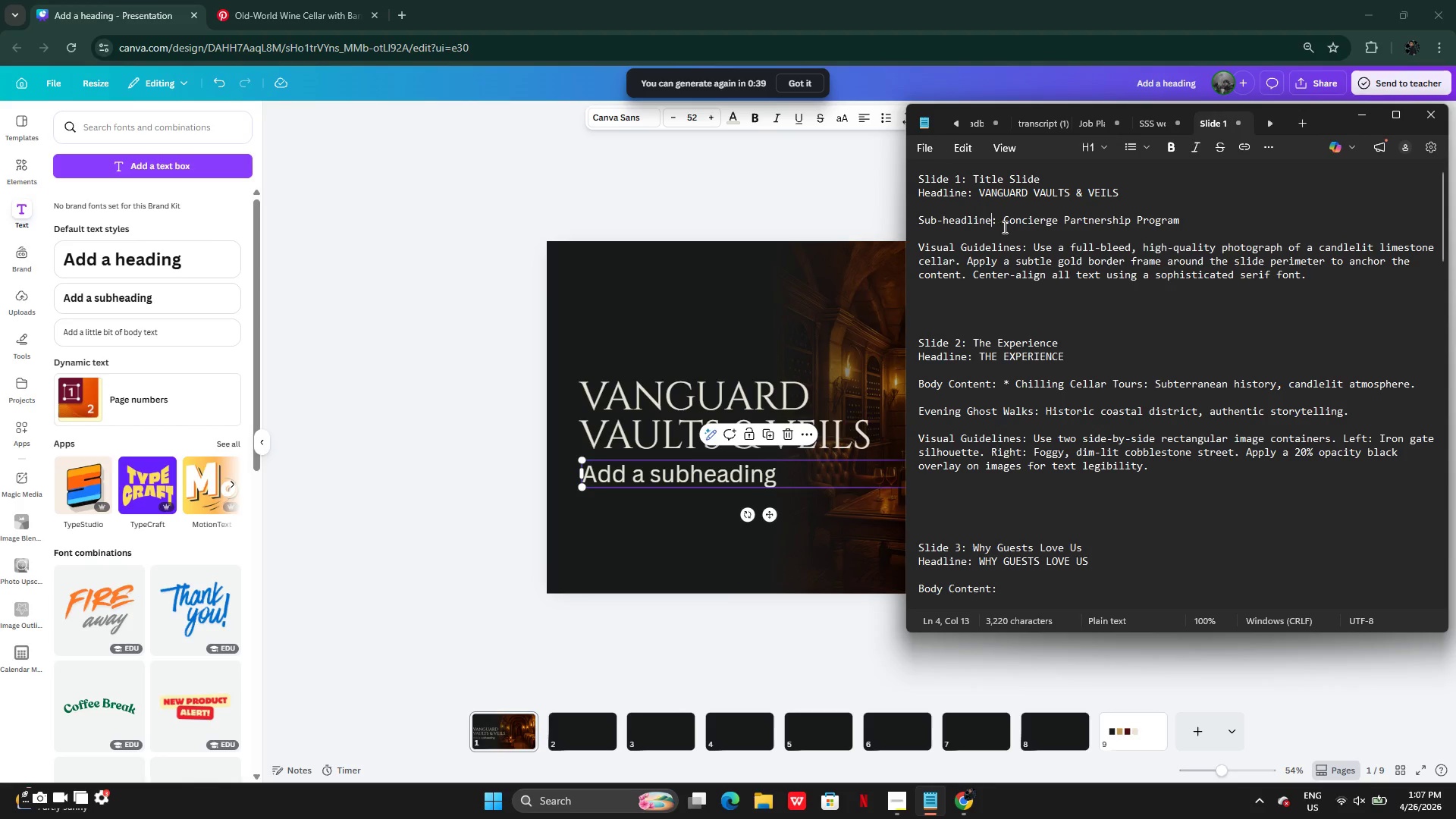 
left_click_drag(start_coordinate=[1004, 222], to_coordinate=[1181, 222])
 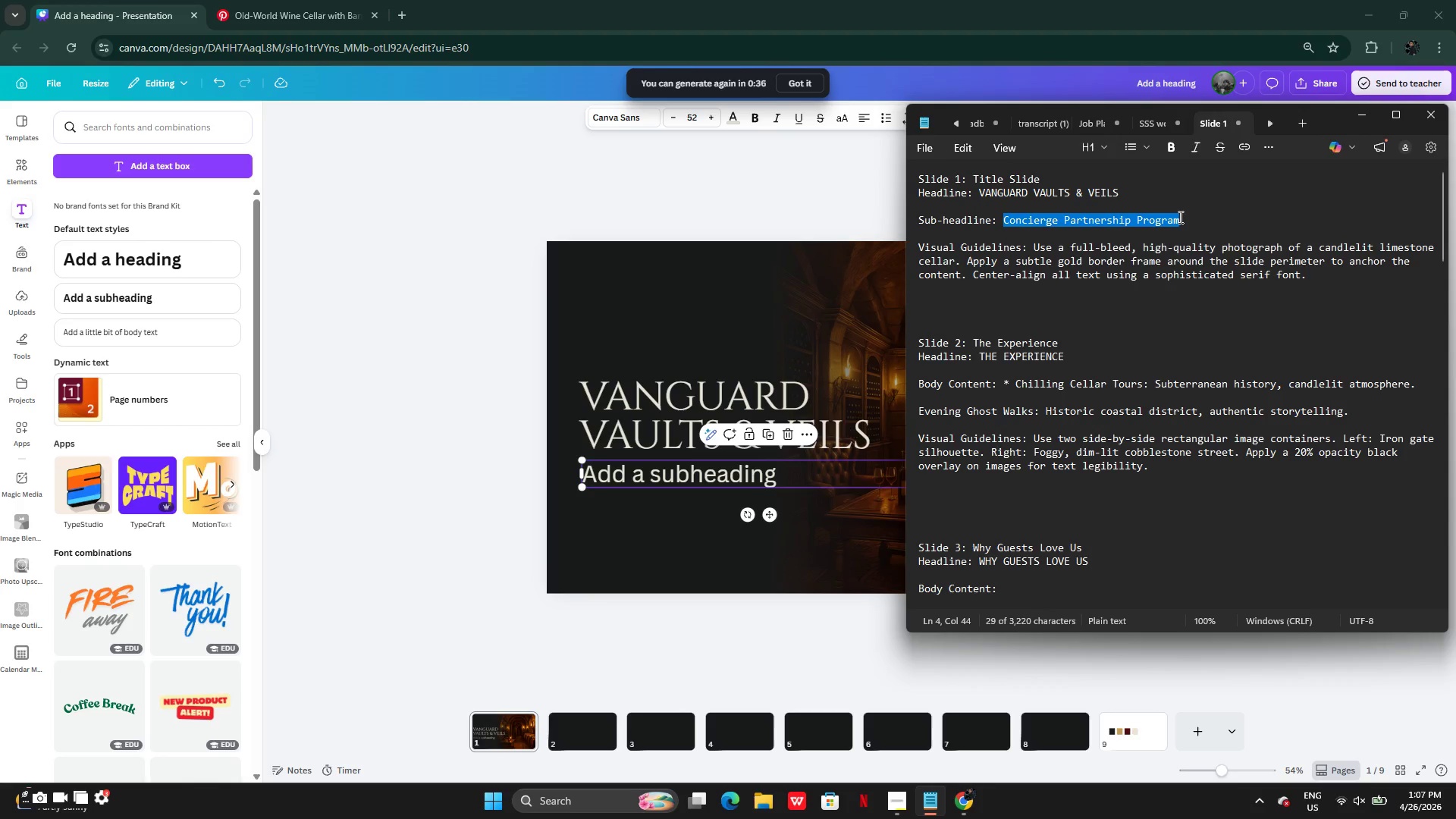 
key(Control+C)
 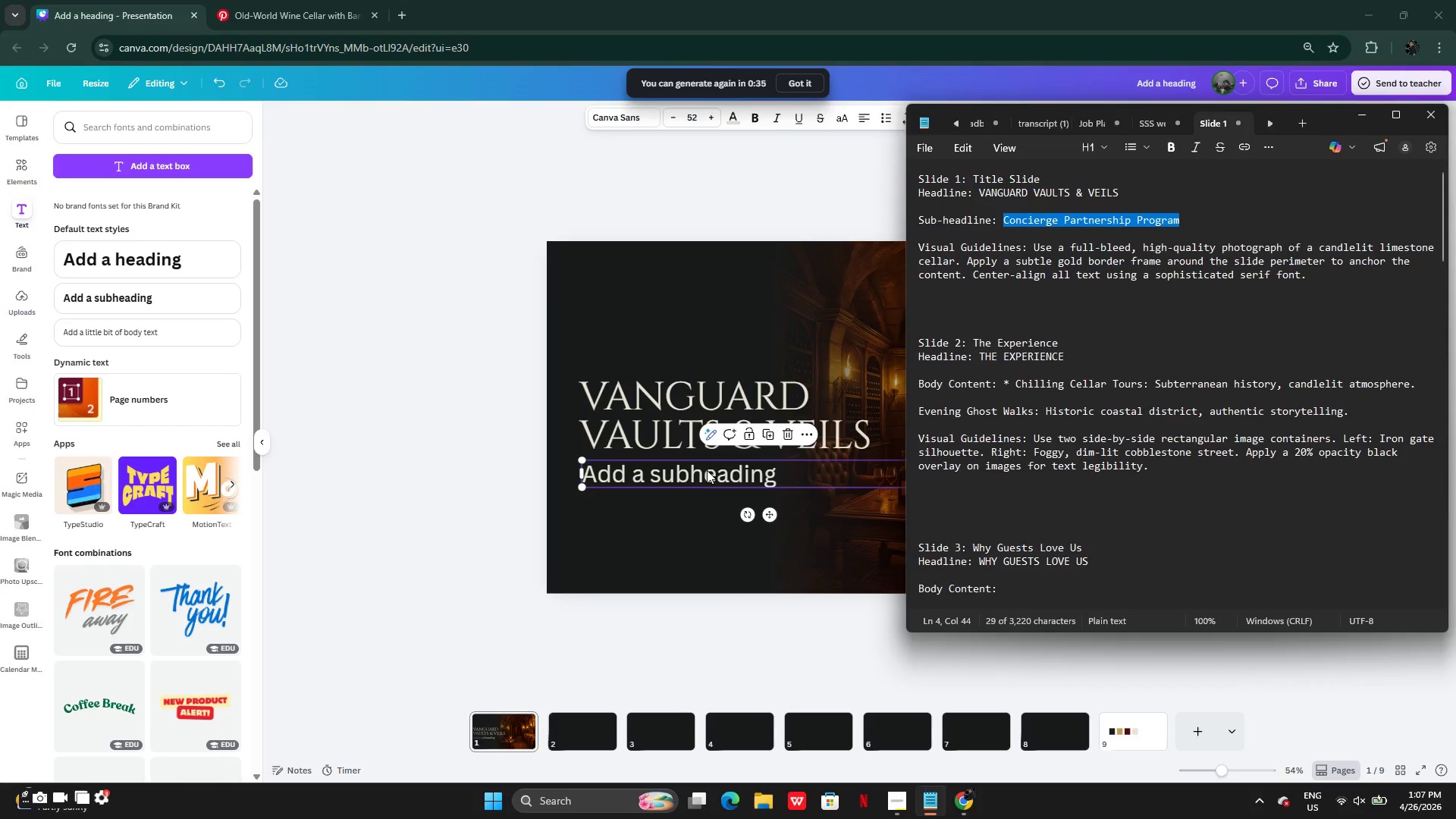 
double_click([708, 469])
 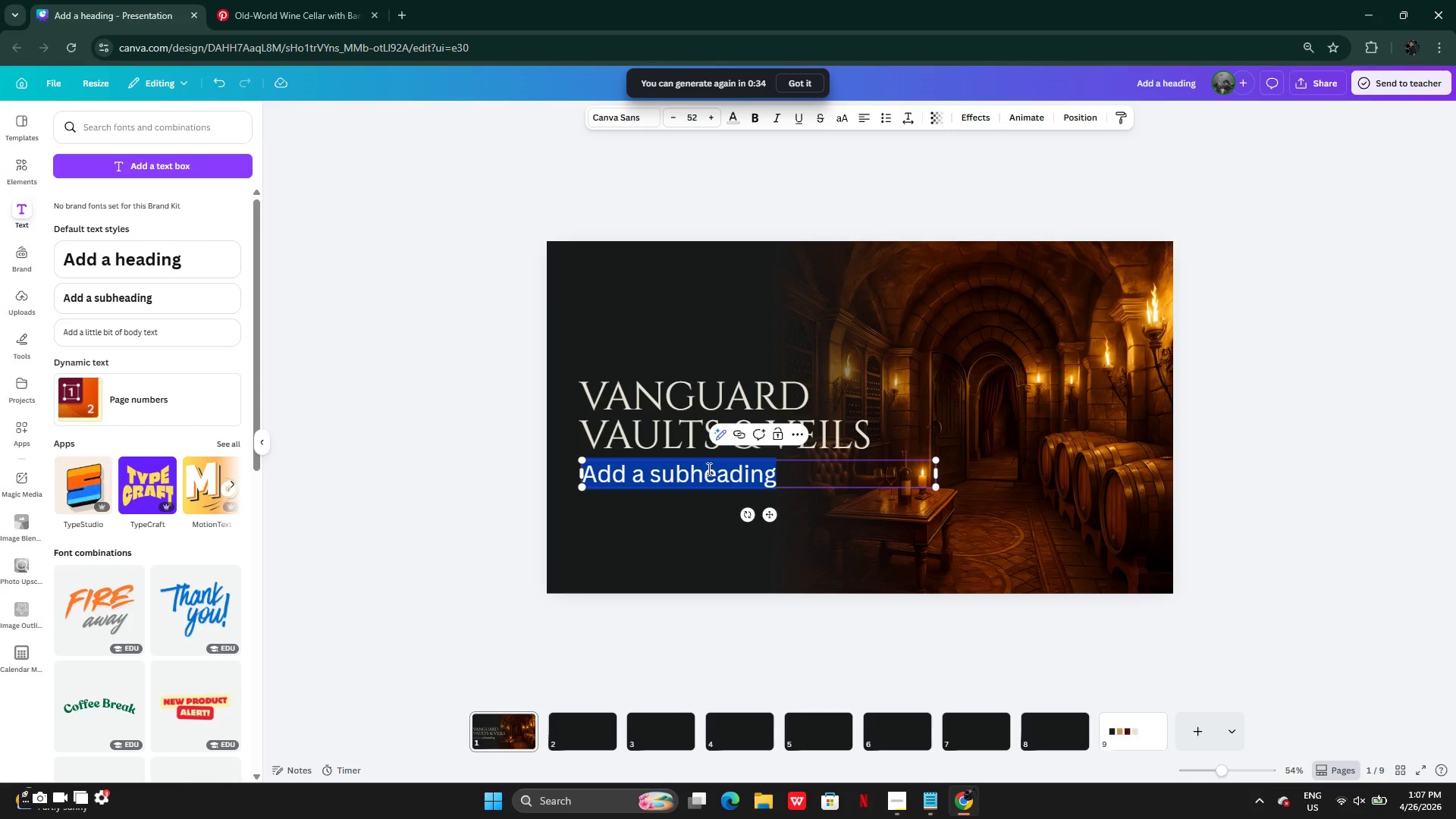 
key(Control+V)
 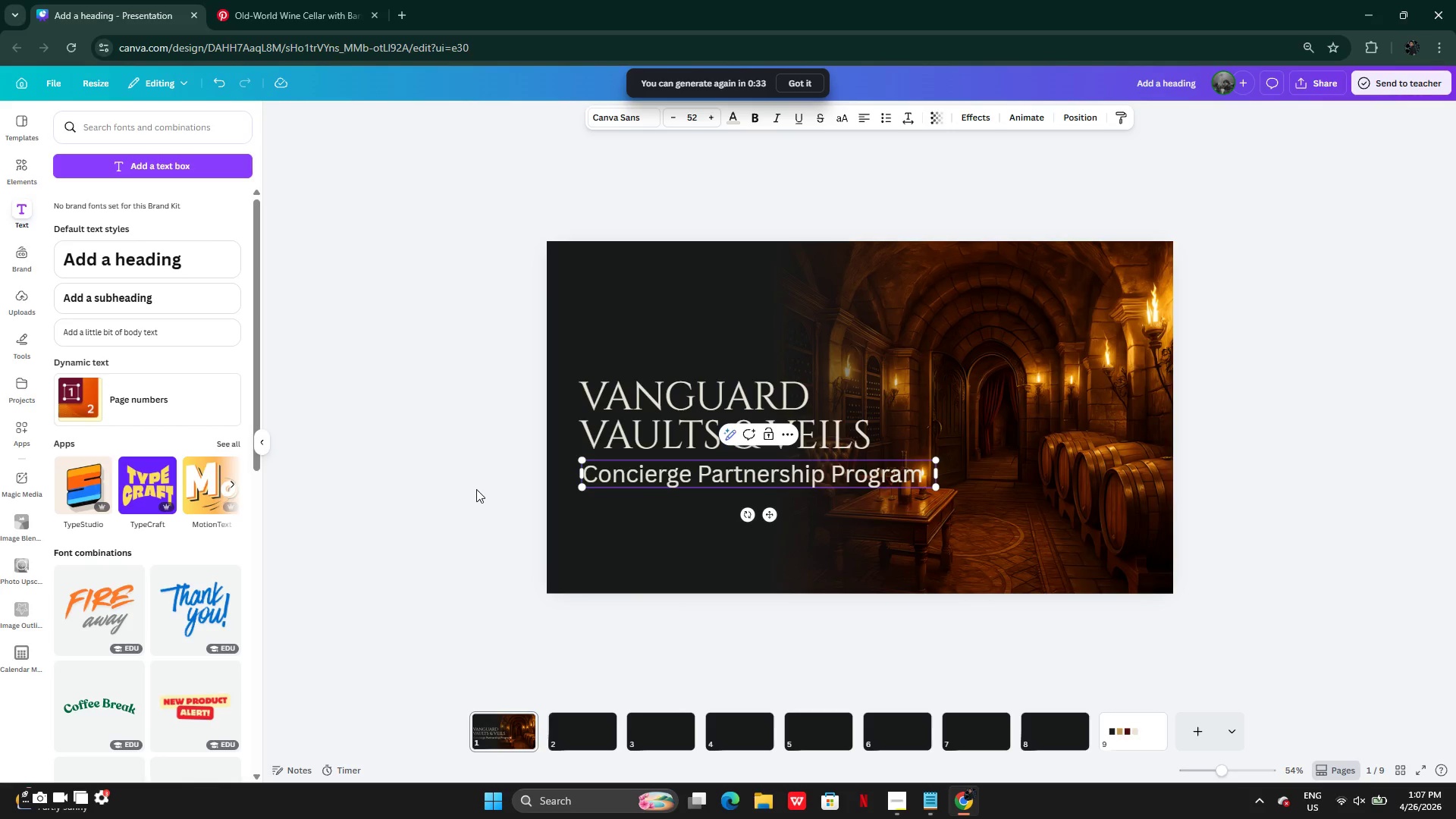 
left_click([450, 478])
 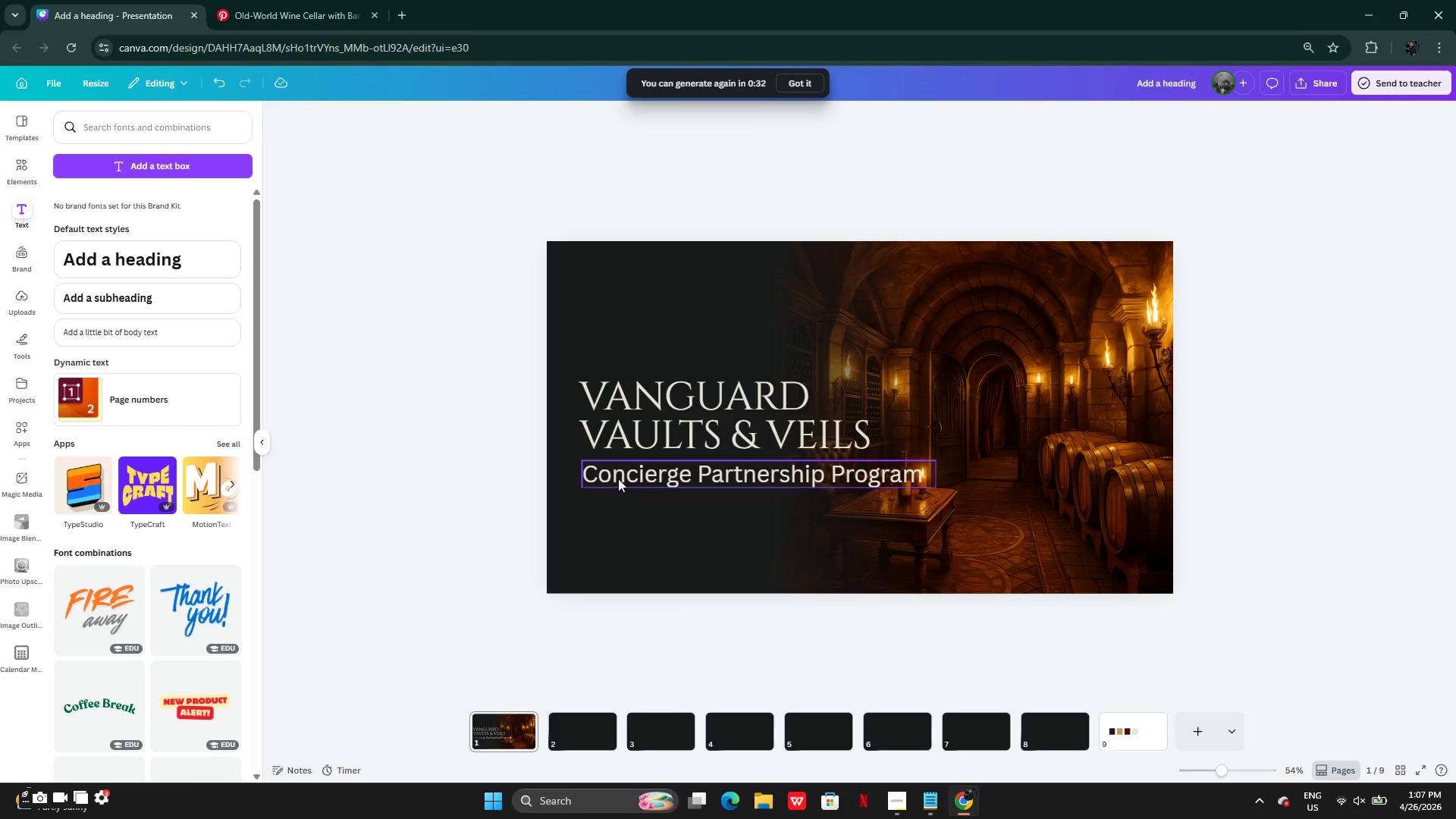 
left_click([623, 479])
 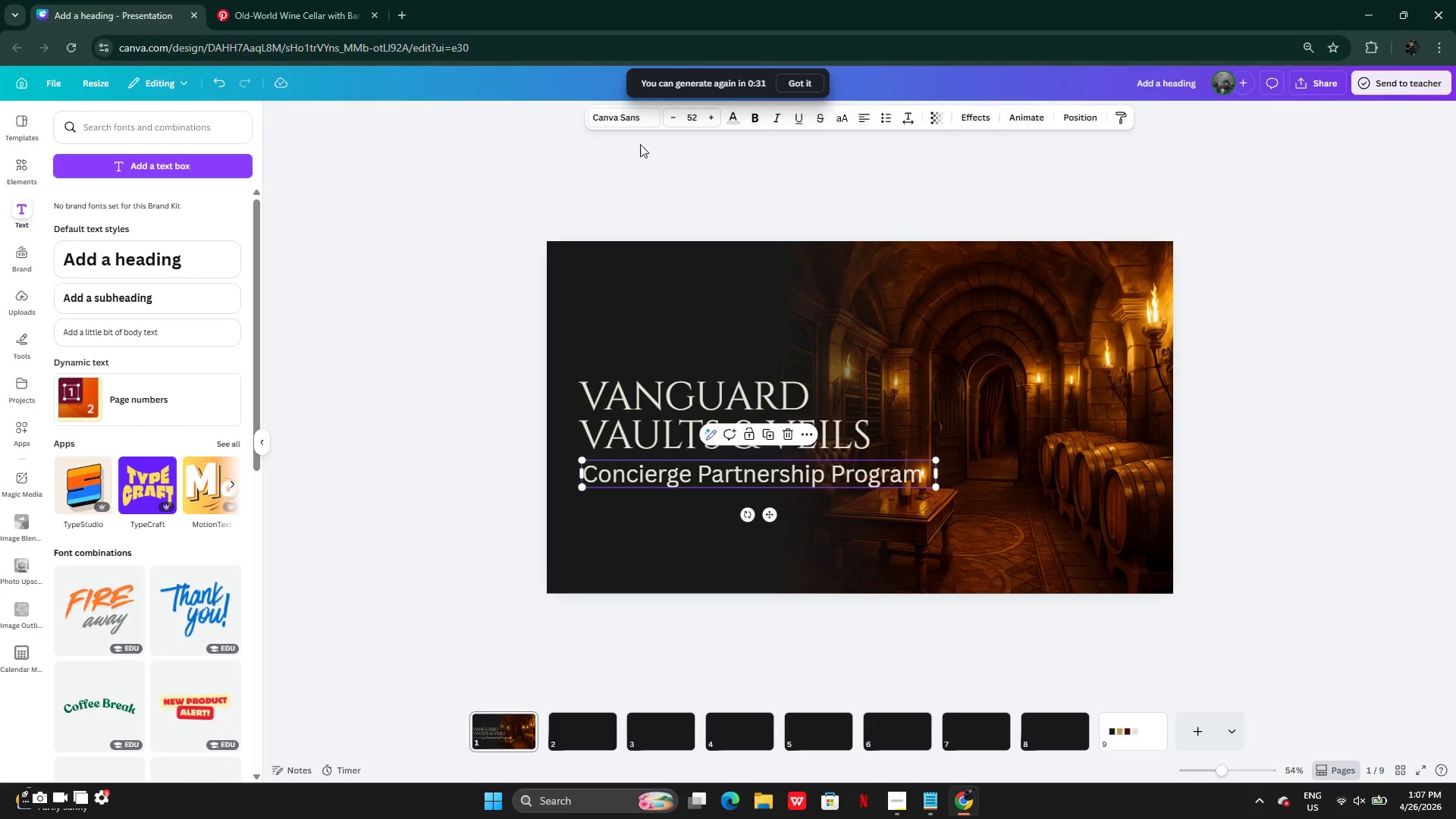 
left_click([624, 125])
 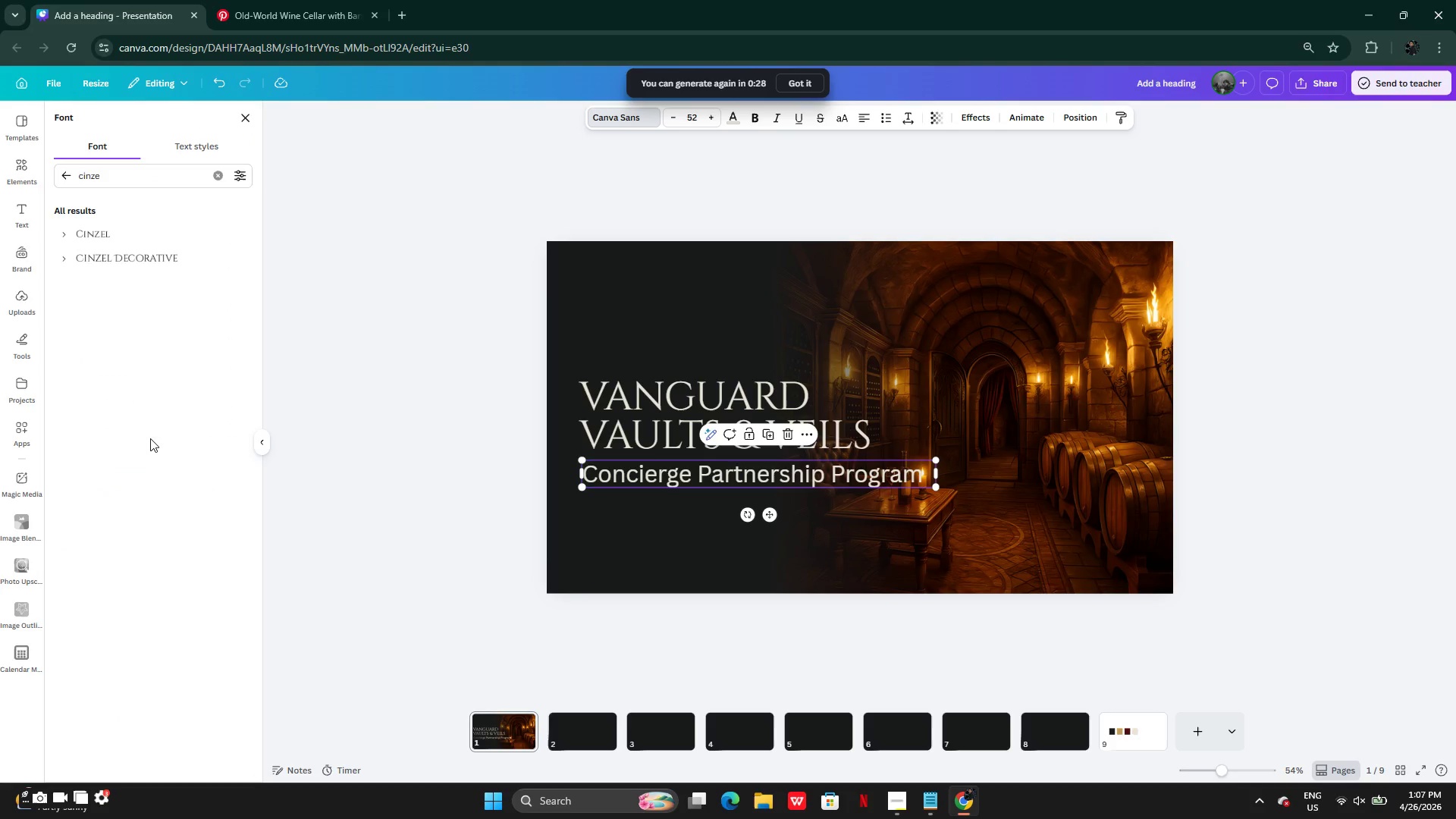 
mouse_move([70, 190])
 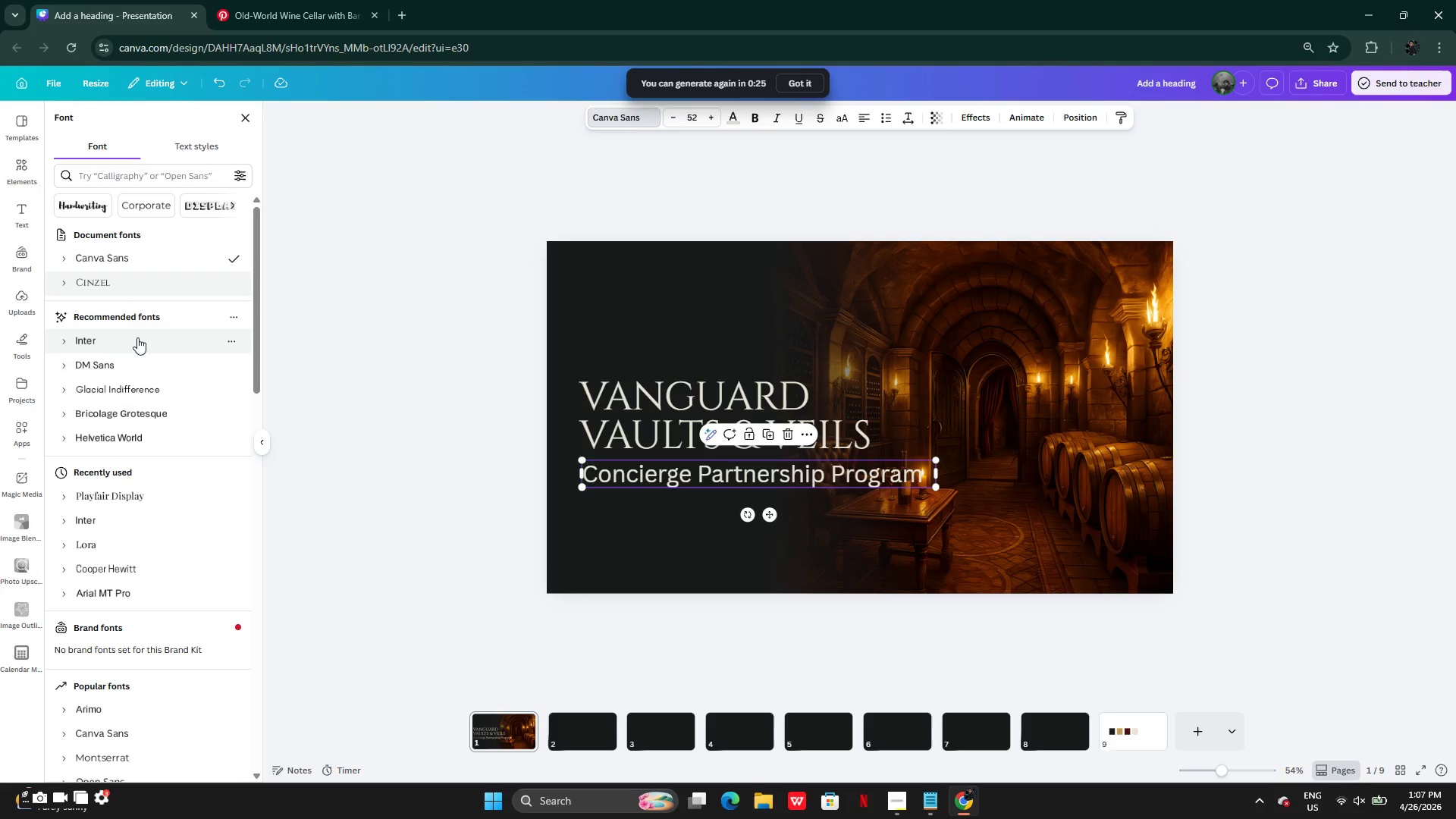 
left_click([137, 338])
 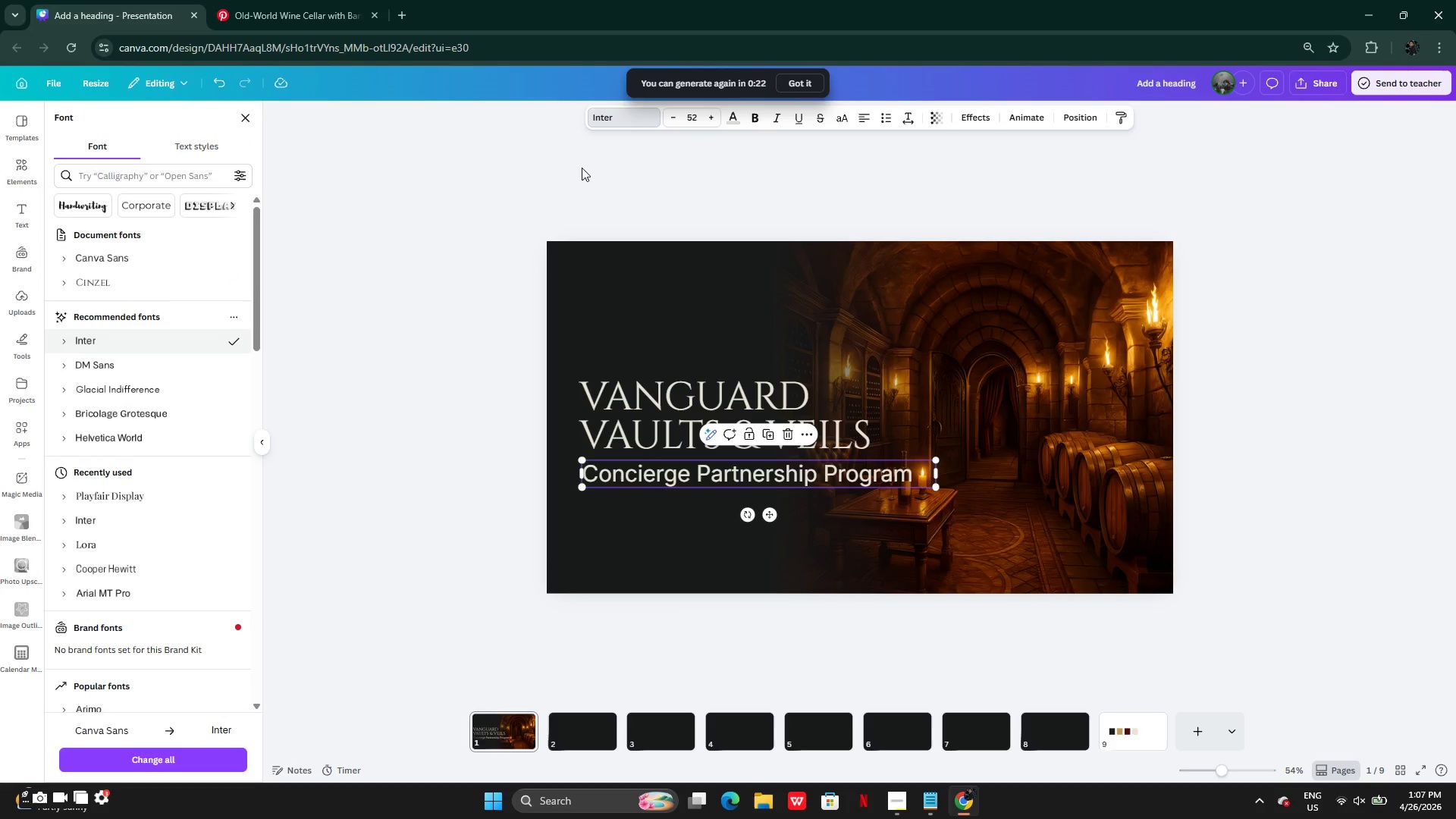 
left_click([59, 338])
 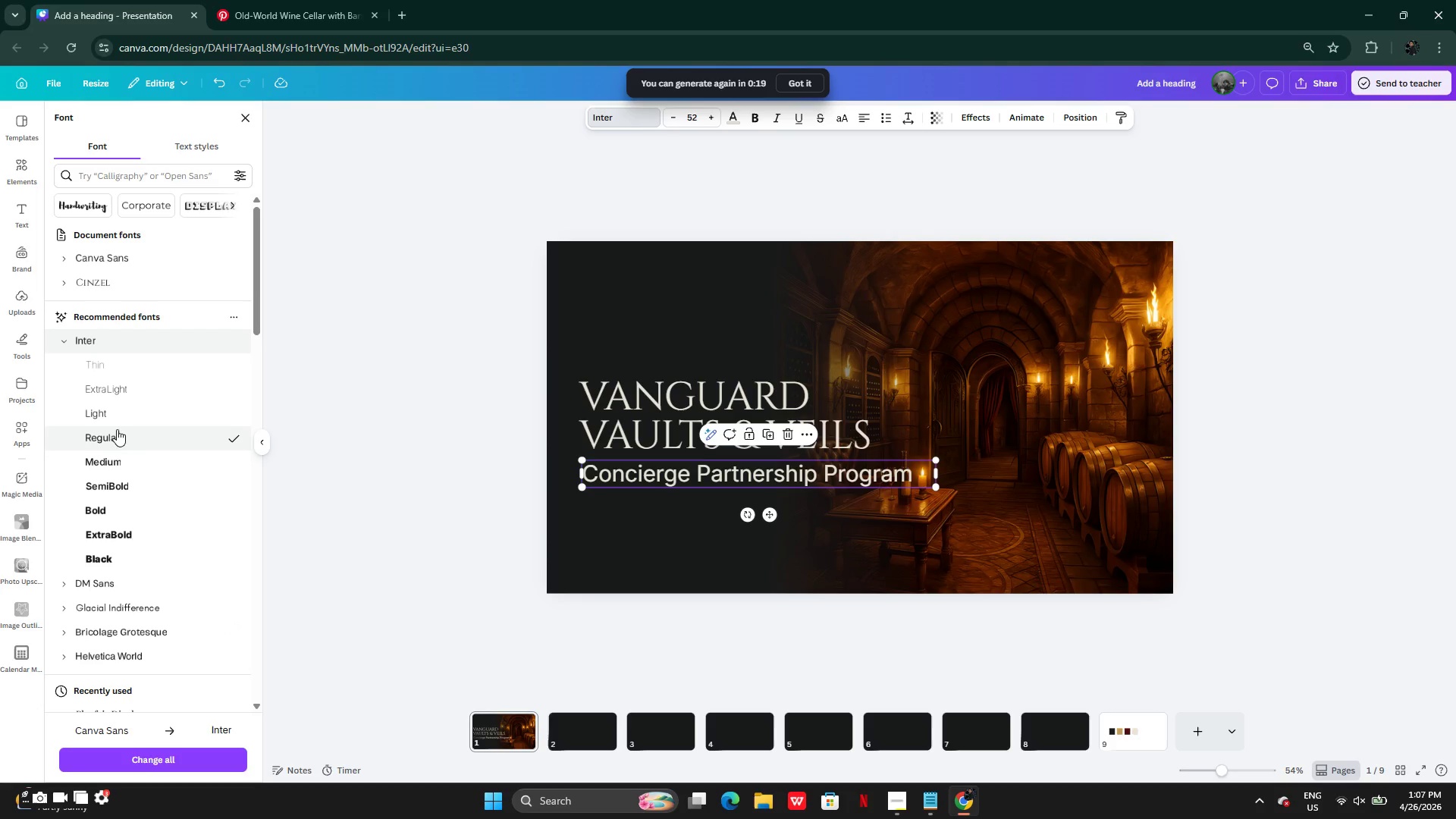 
left_click([118, 416])
 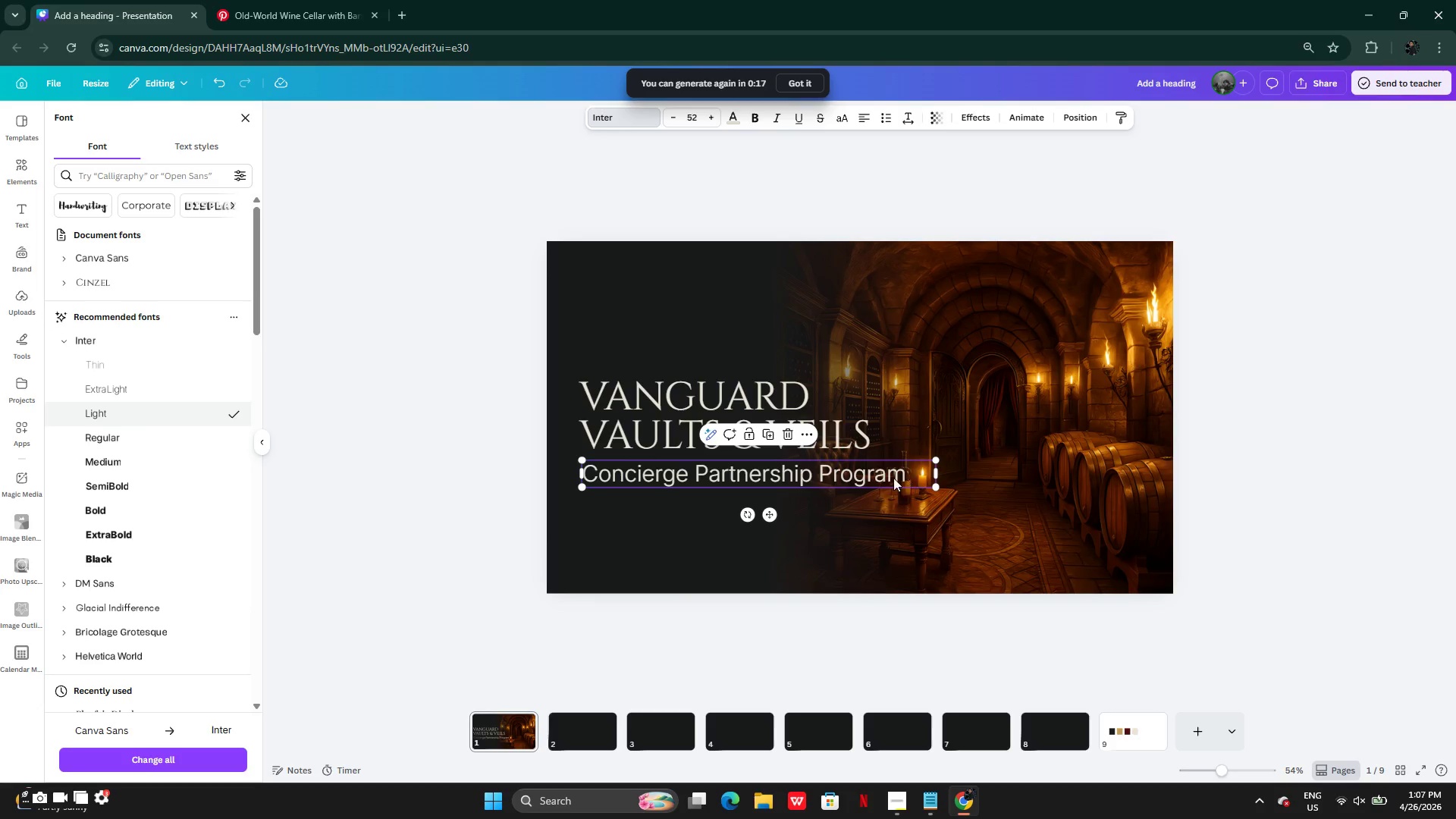 
left_click([629, 507])
 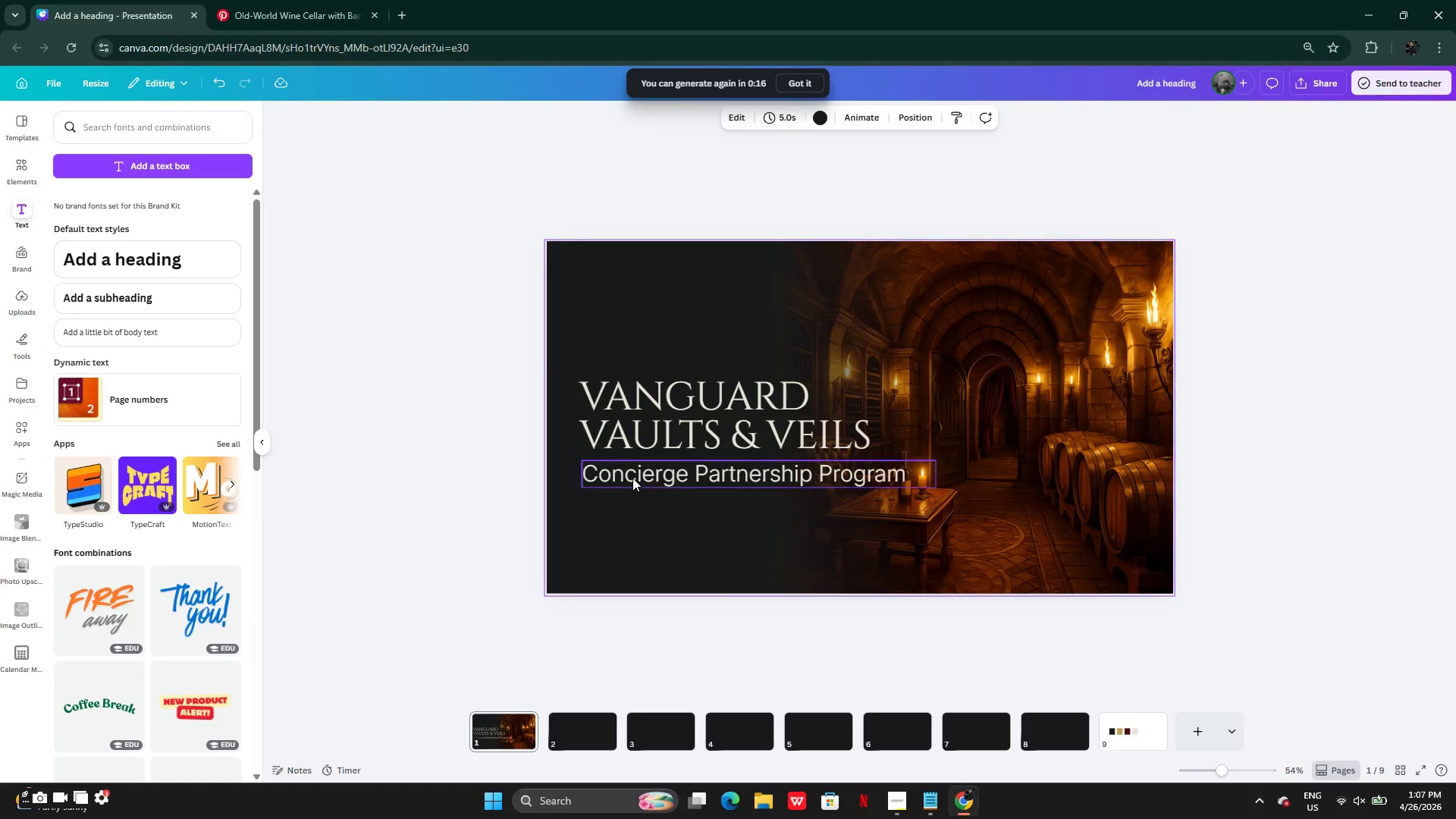 
left_click([632, 478])
 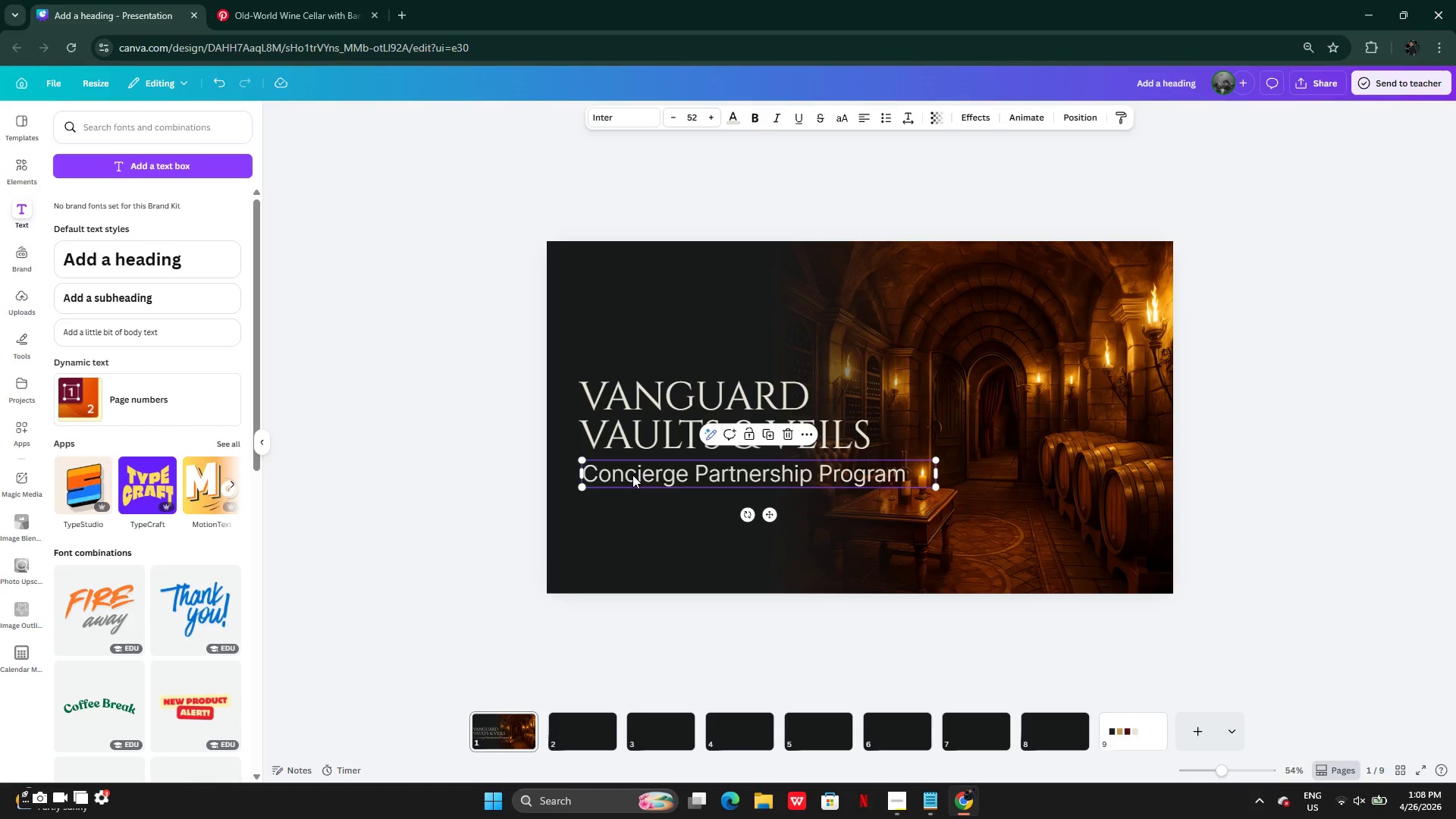 
wait(33.19)
 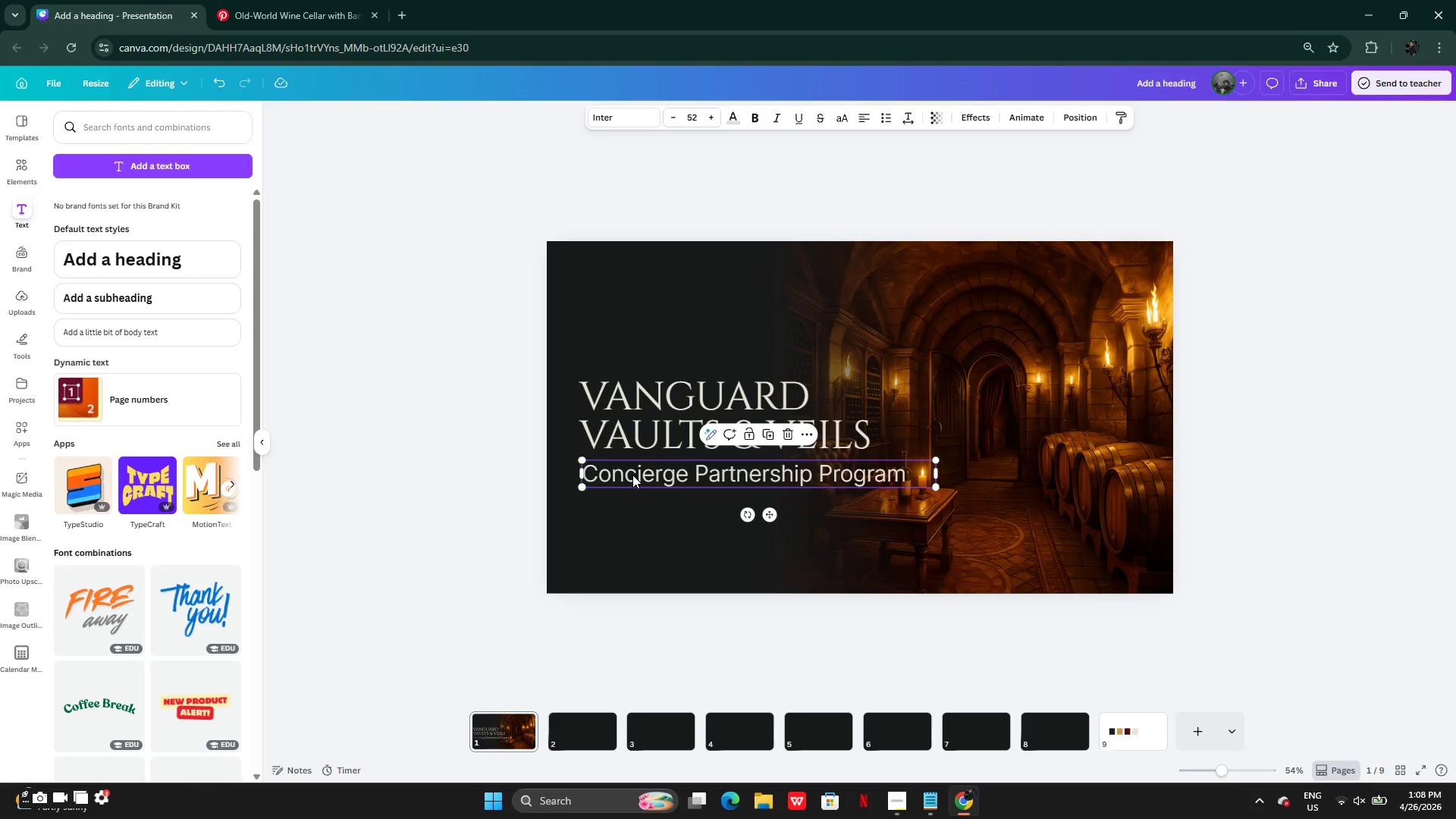 
left_click([507, 494])
 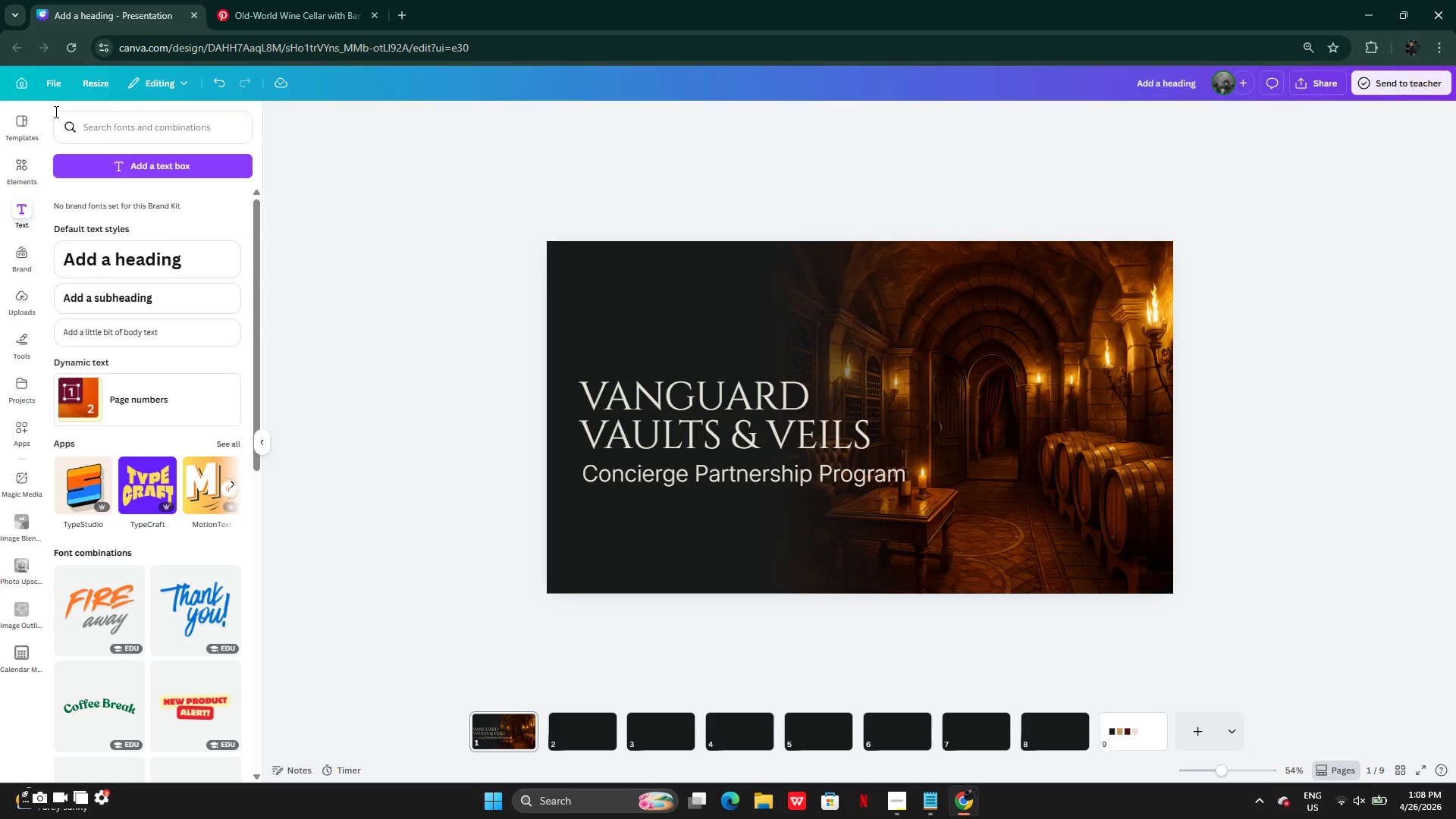 
left_click([25, 177])
 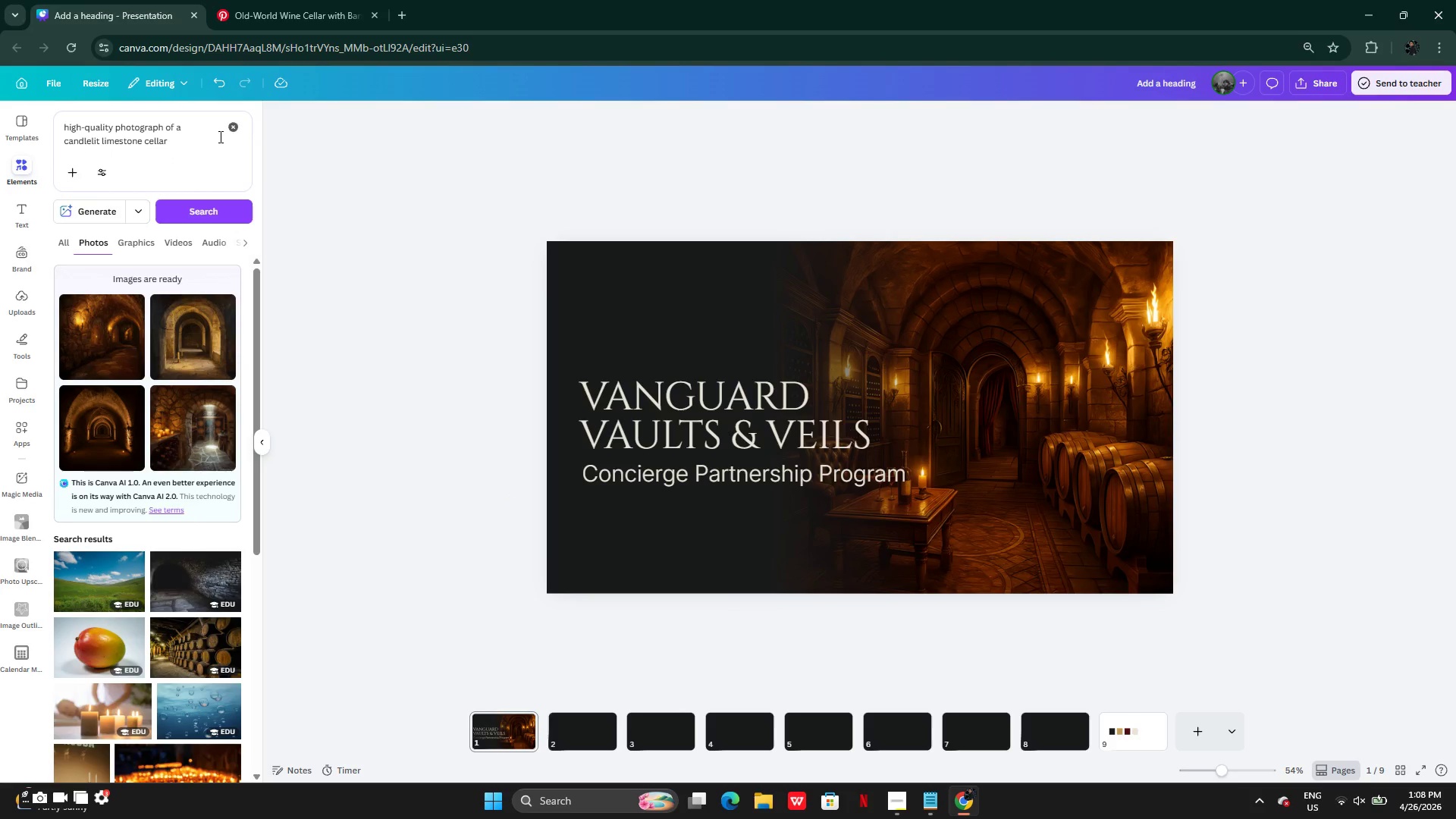 
left_click([229, 131])
 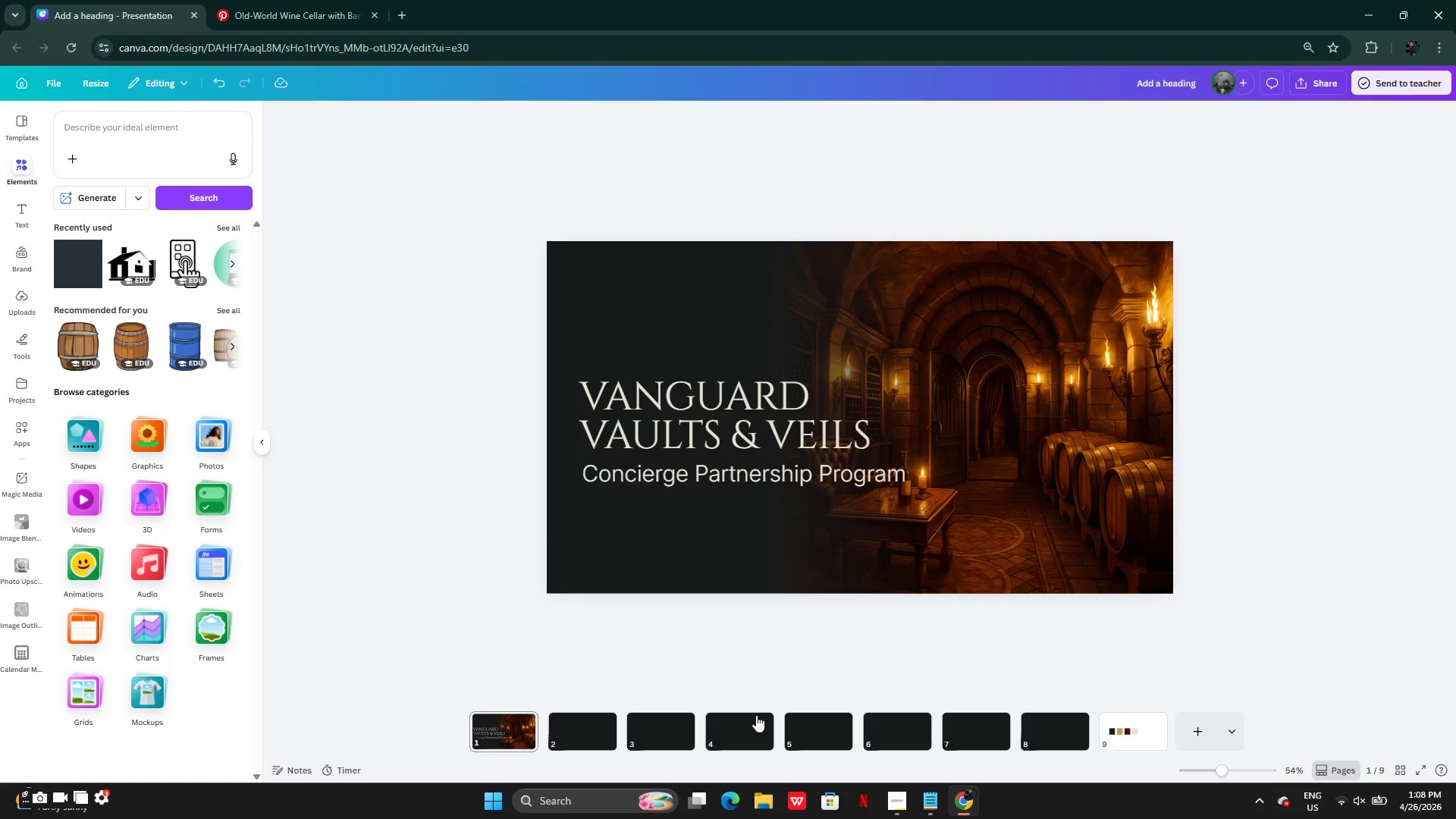 
left_click([900, 804])